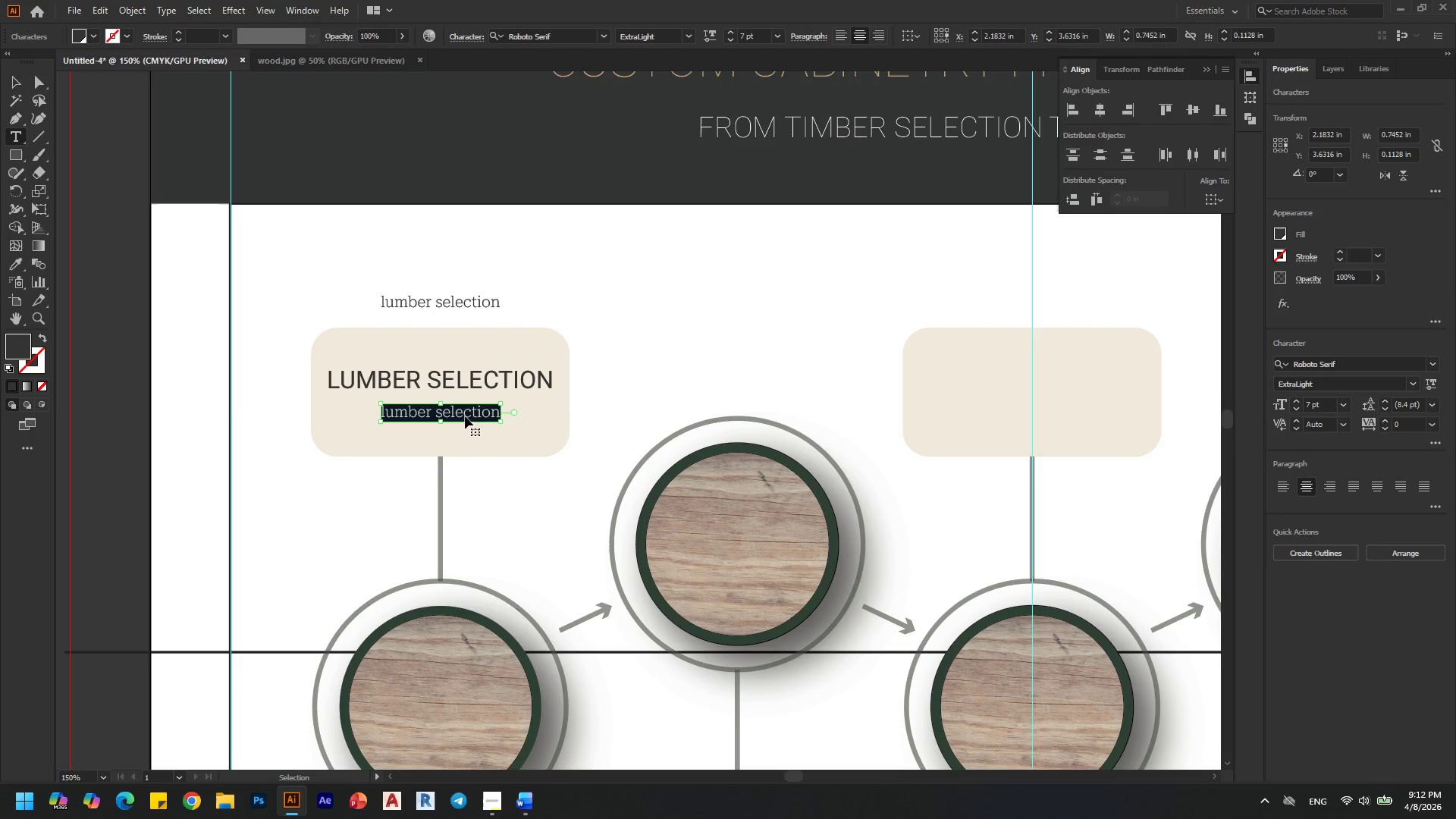 
key(Control+V)
 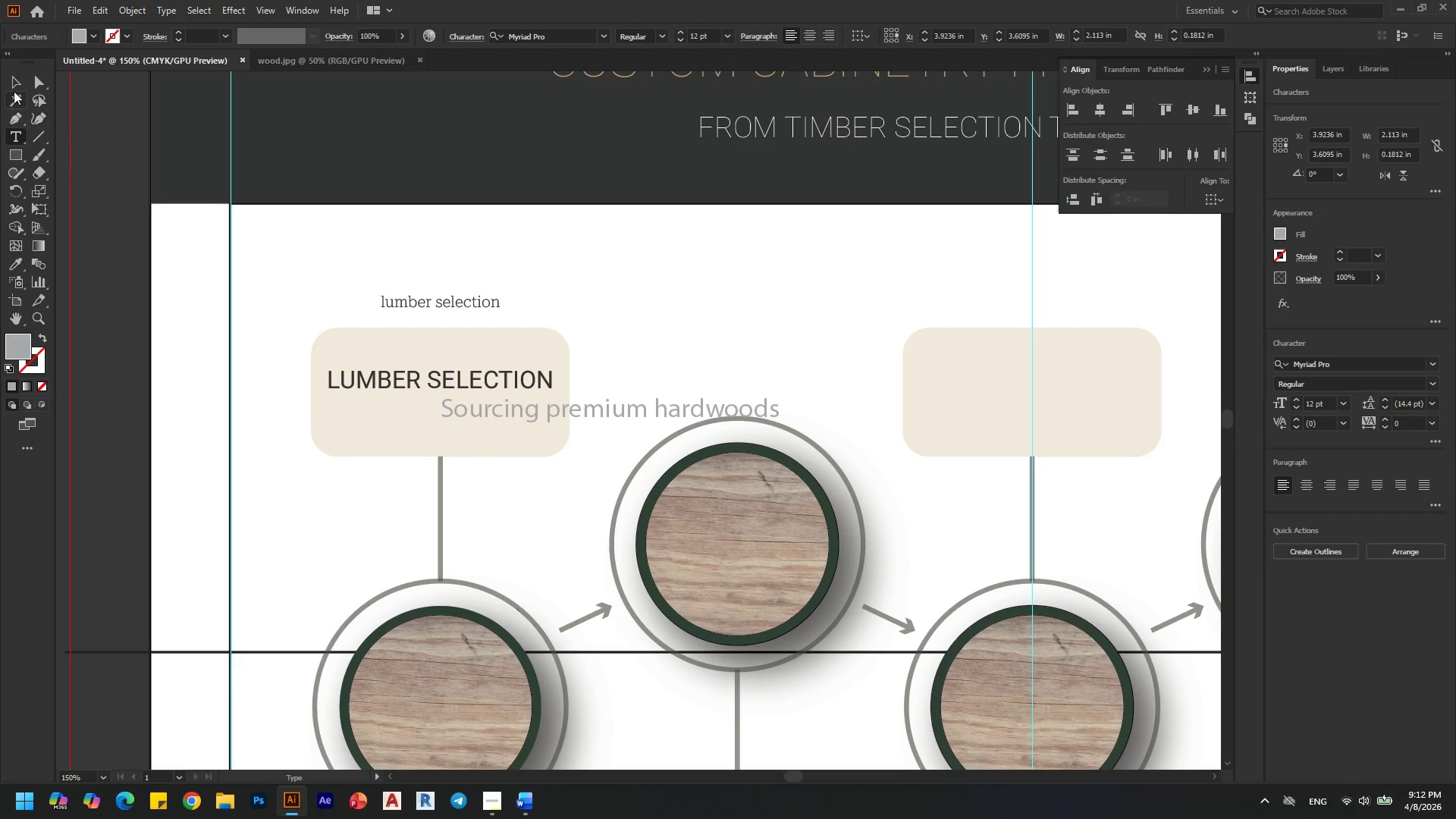 
left_click([24, 82])
 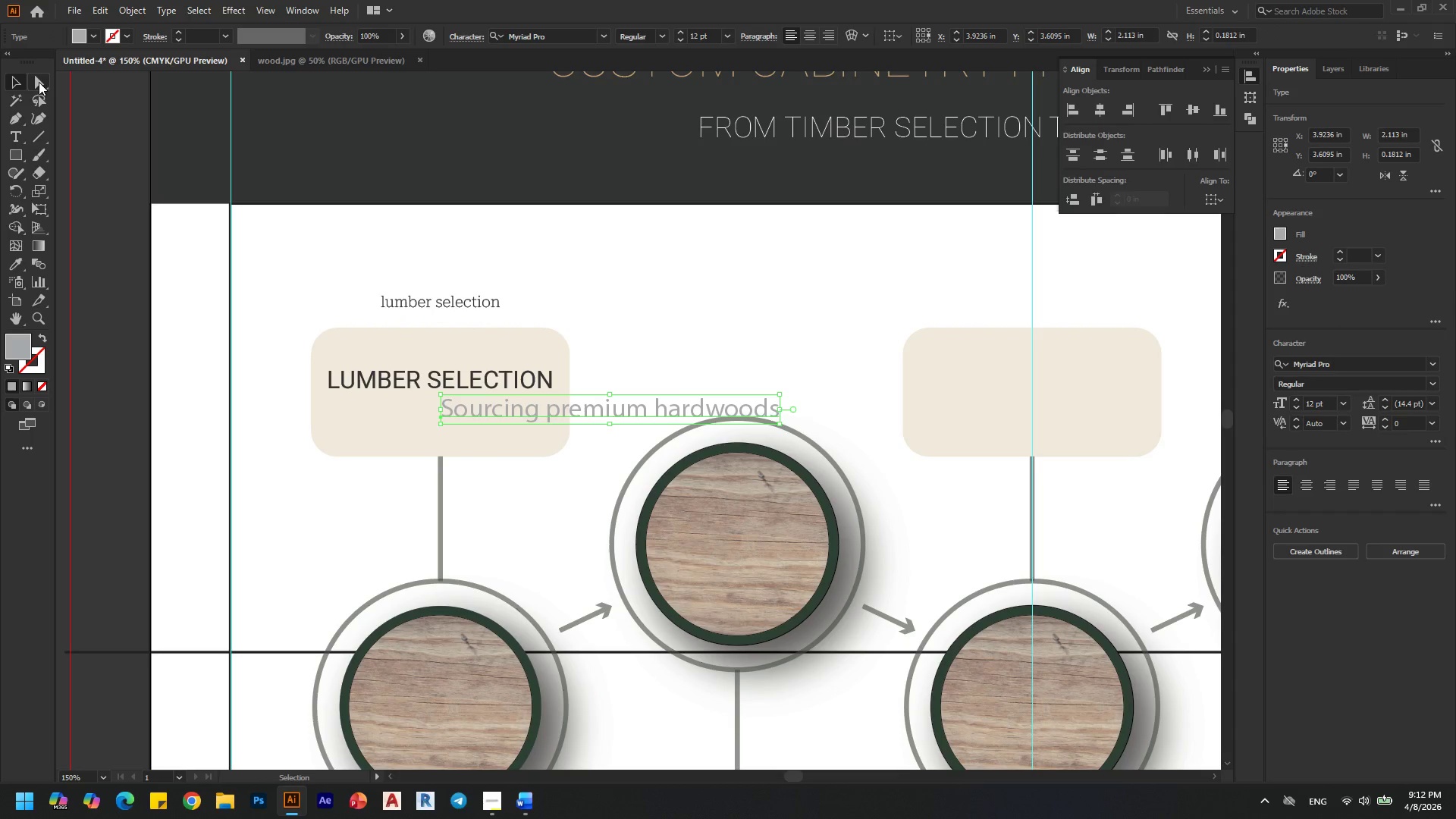 
key(I)
 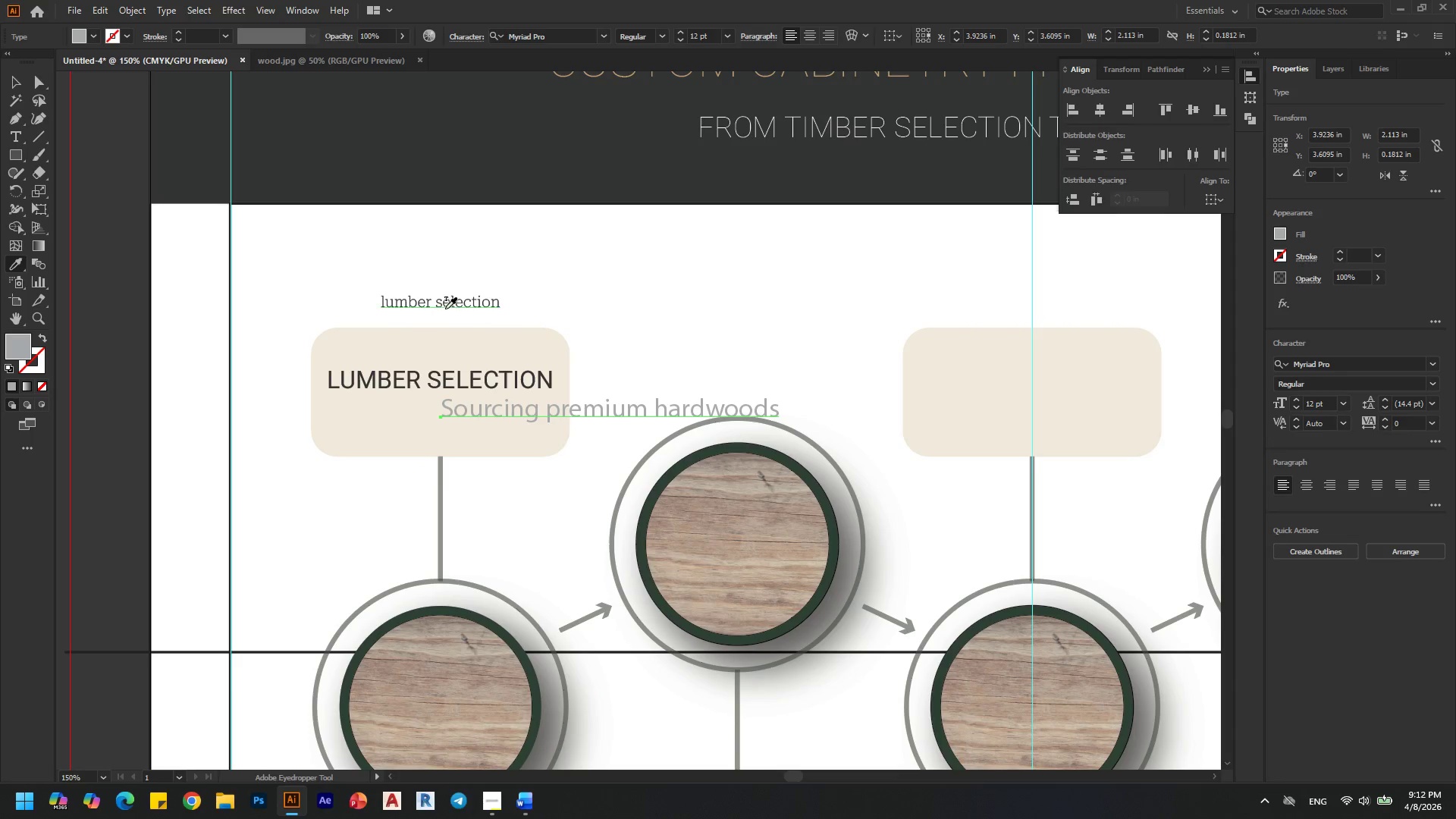 
left_click([449, 306])
 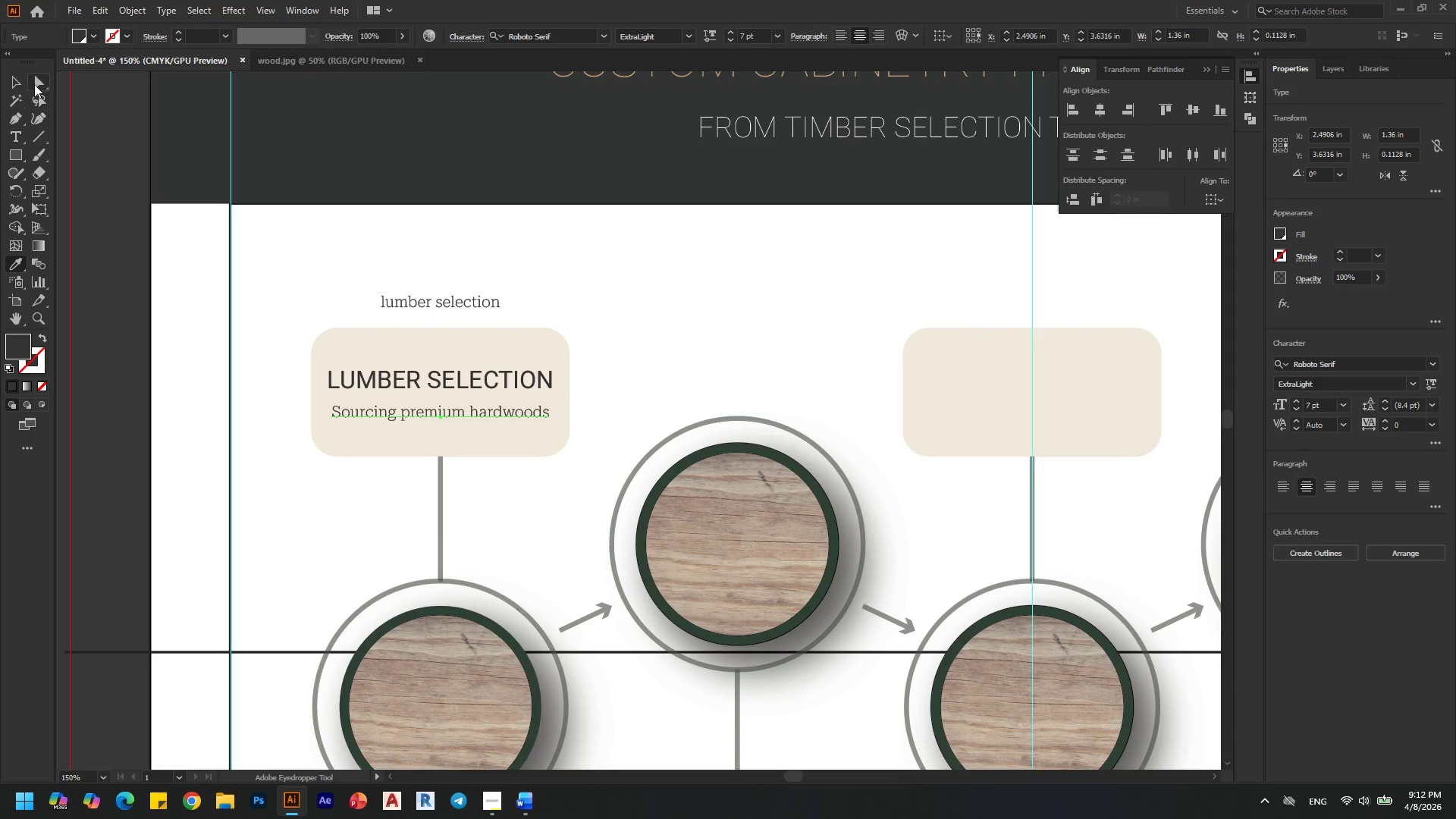 
left_click([10, 74])
 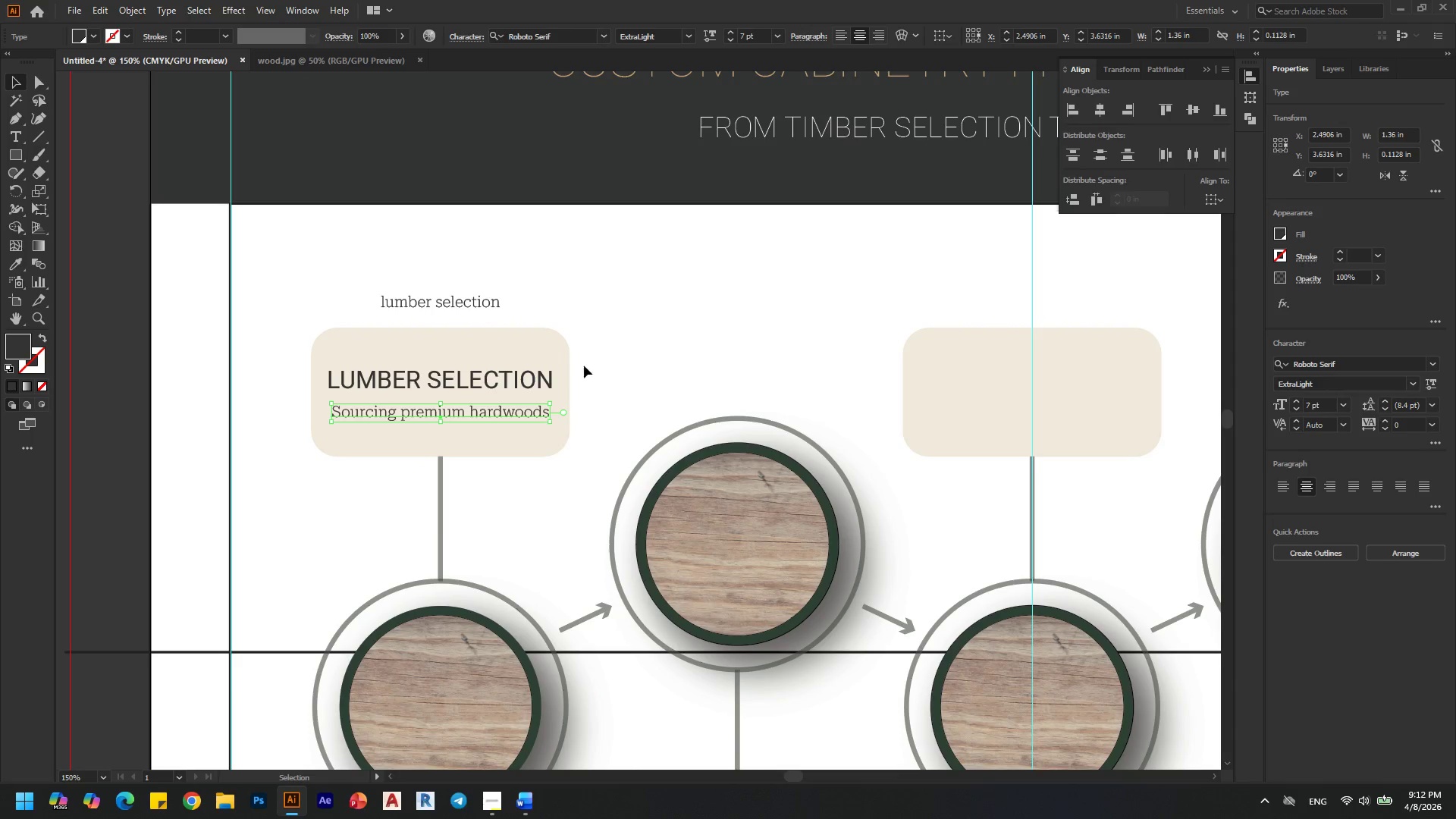 
left_click([616, 315])
 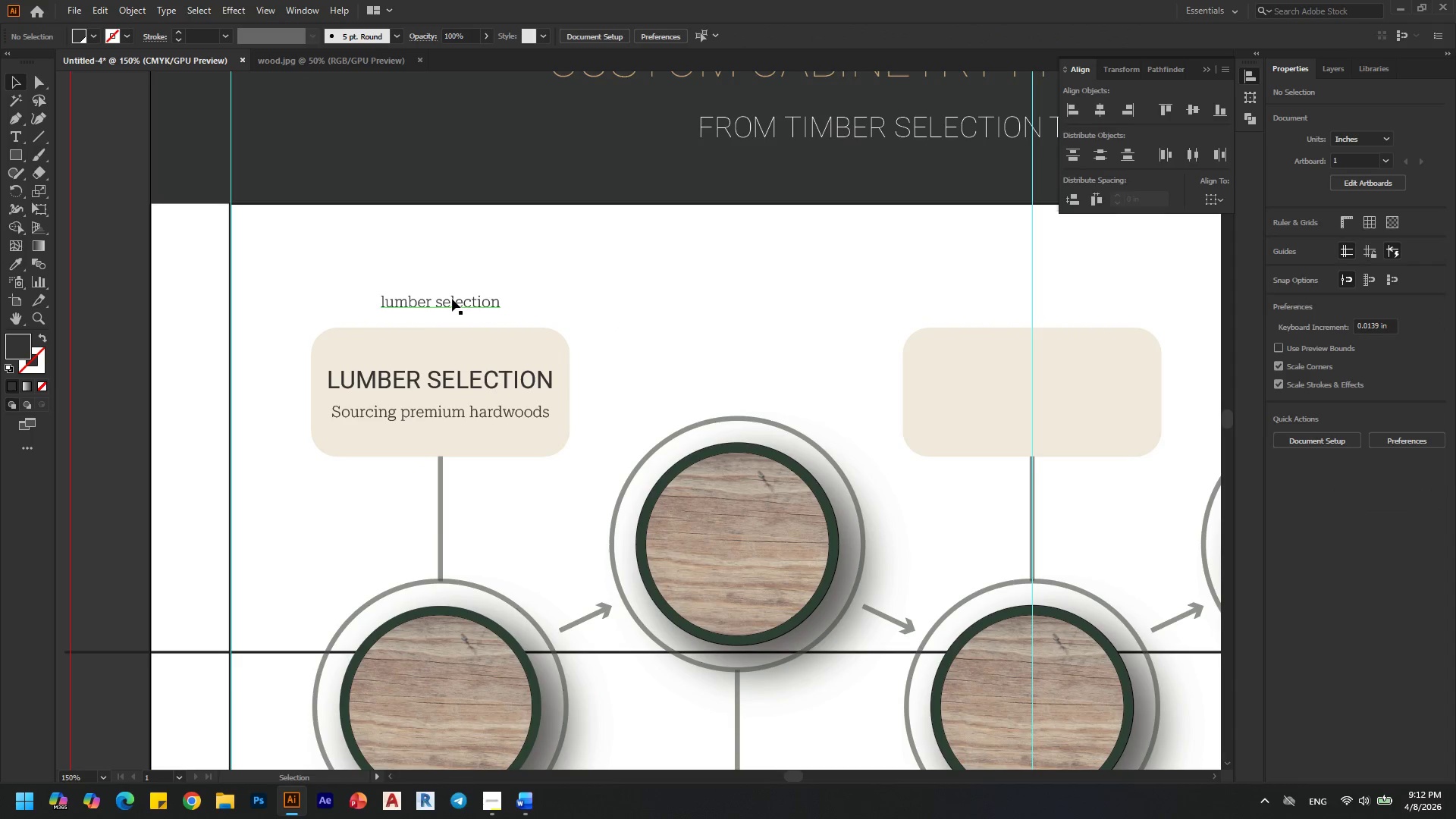 
left_click([452, 302])
 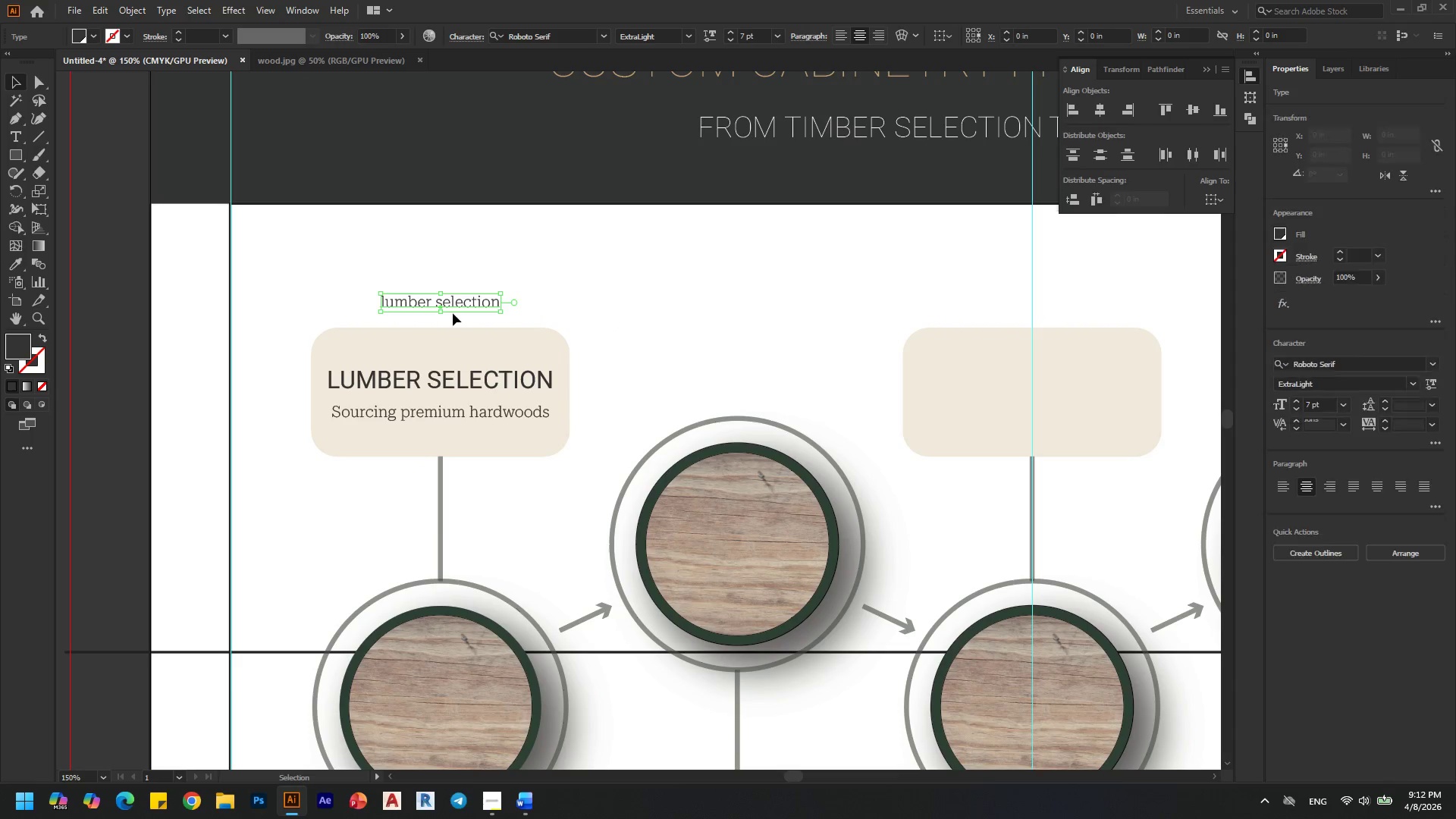 
key(Delete)
 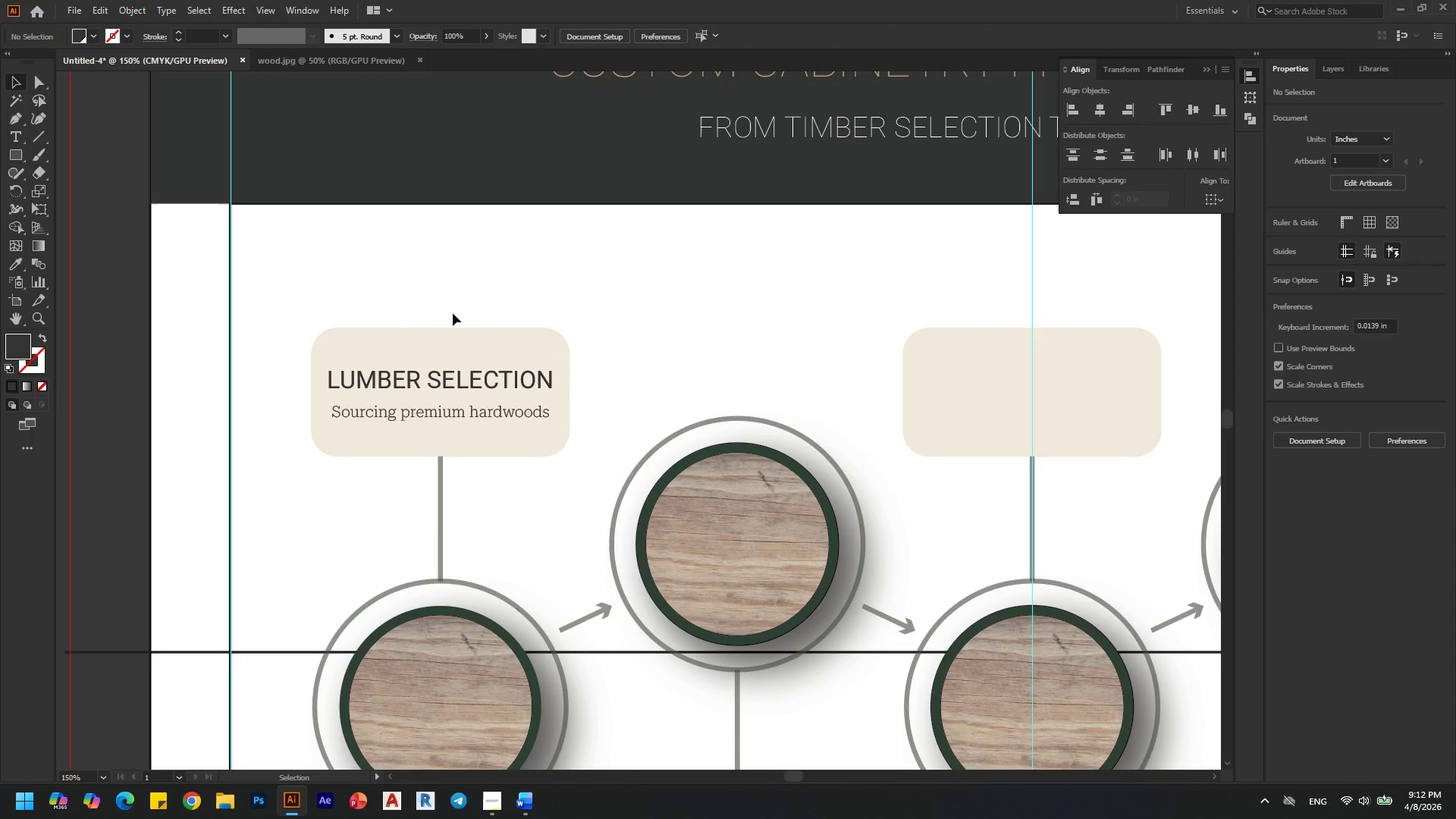 
hold_key(key=AltLeft, duration=0.81)
scroll: coordinate [303, 396], scroll_direction: down, amount: 1.0
 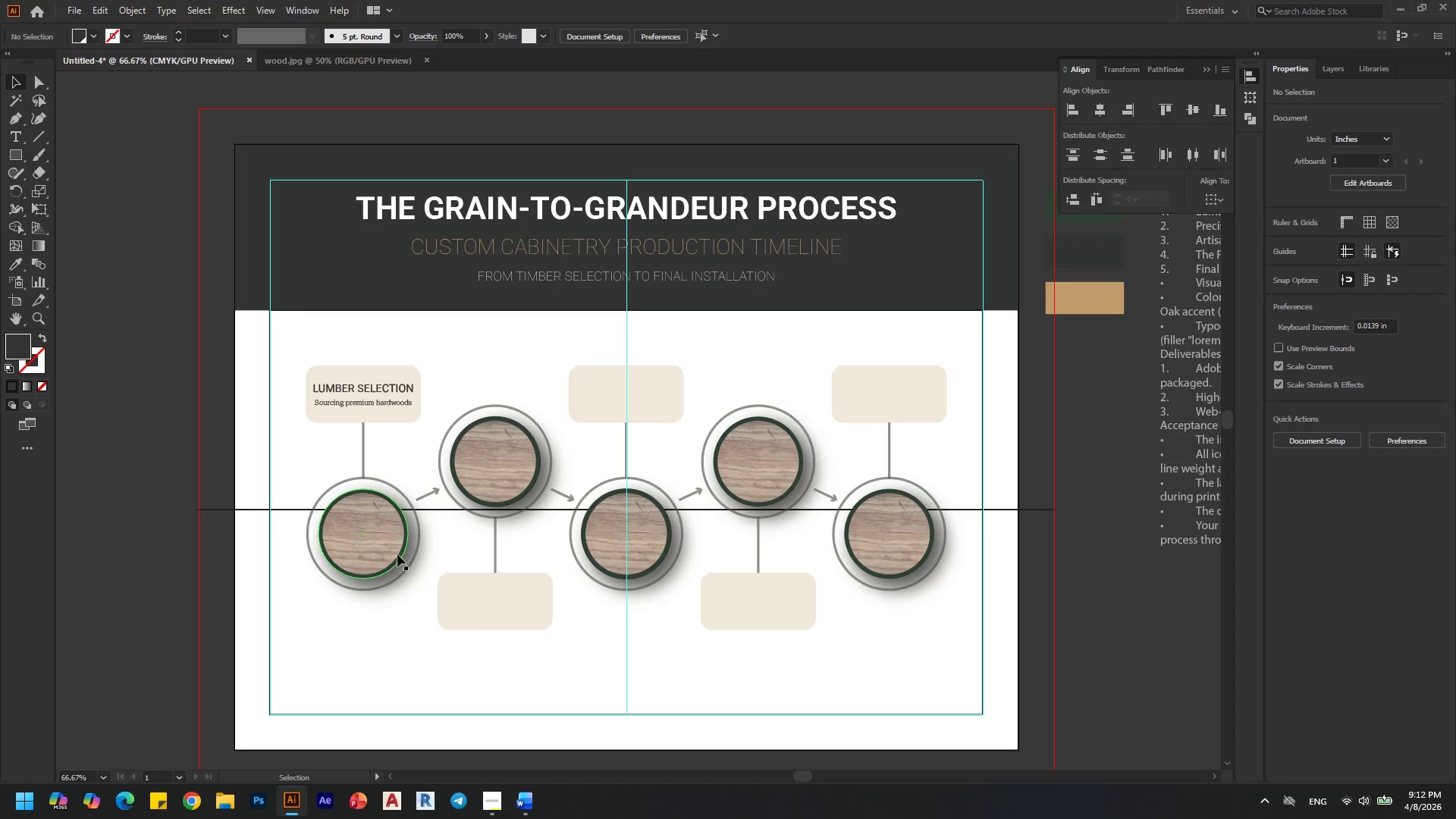 
hold_key(key=AltLeft, duration=0.8)
scroll: coordinate [331, 399], scroll_direction: up, amount: 2.0
 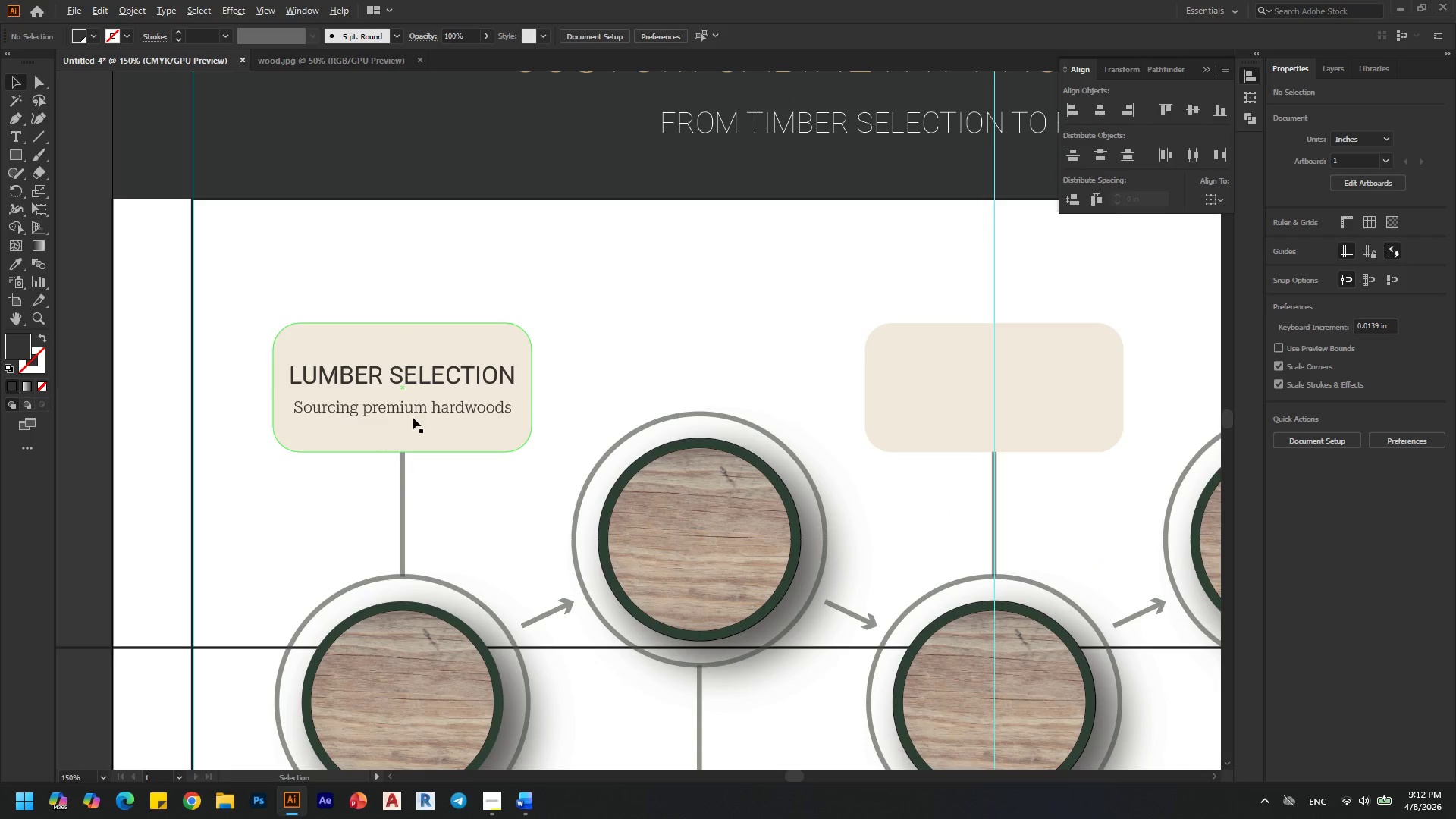 
left_click([415, 411])
 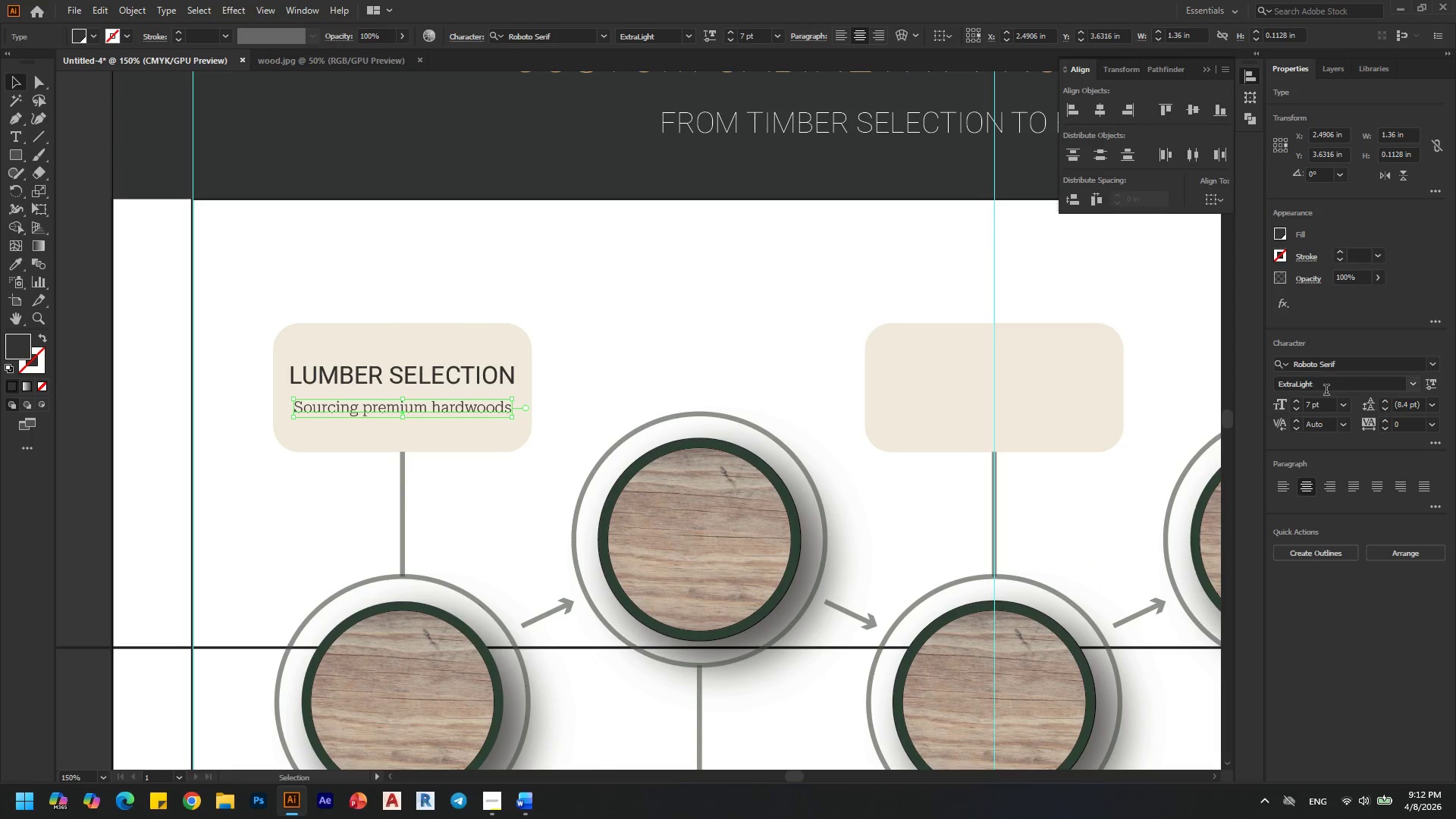 
left_click([1345, 401])
 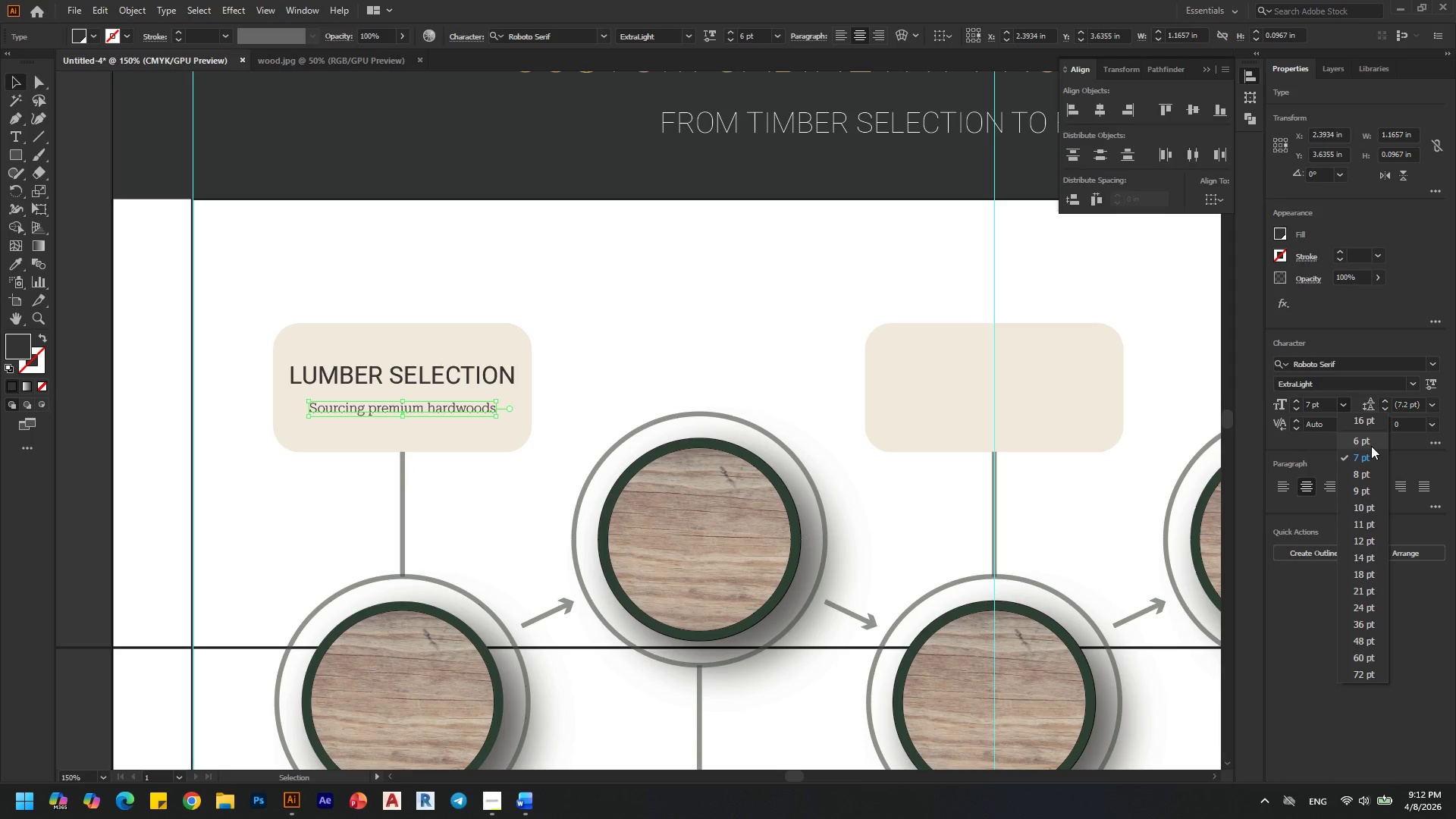 
left_click([1371, 446])
 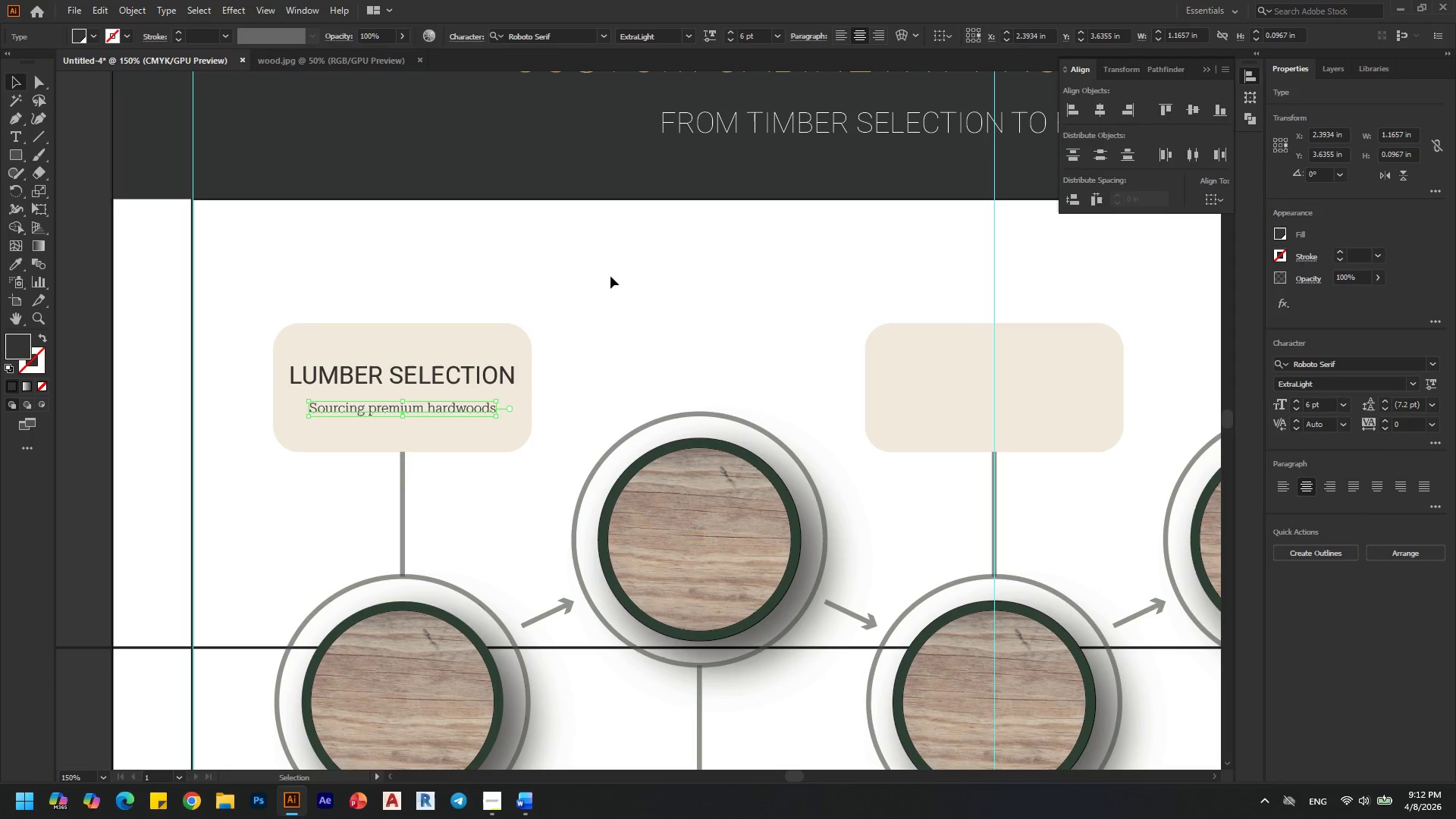 
left_click([619, 273])
 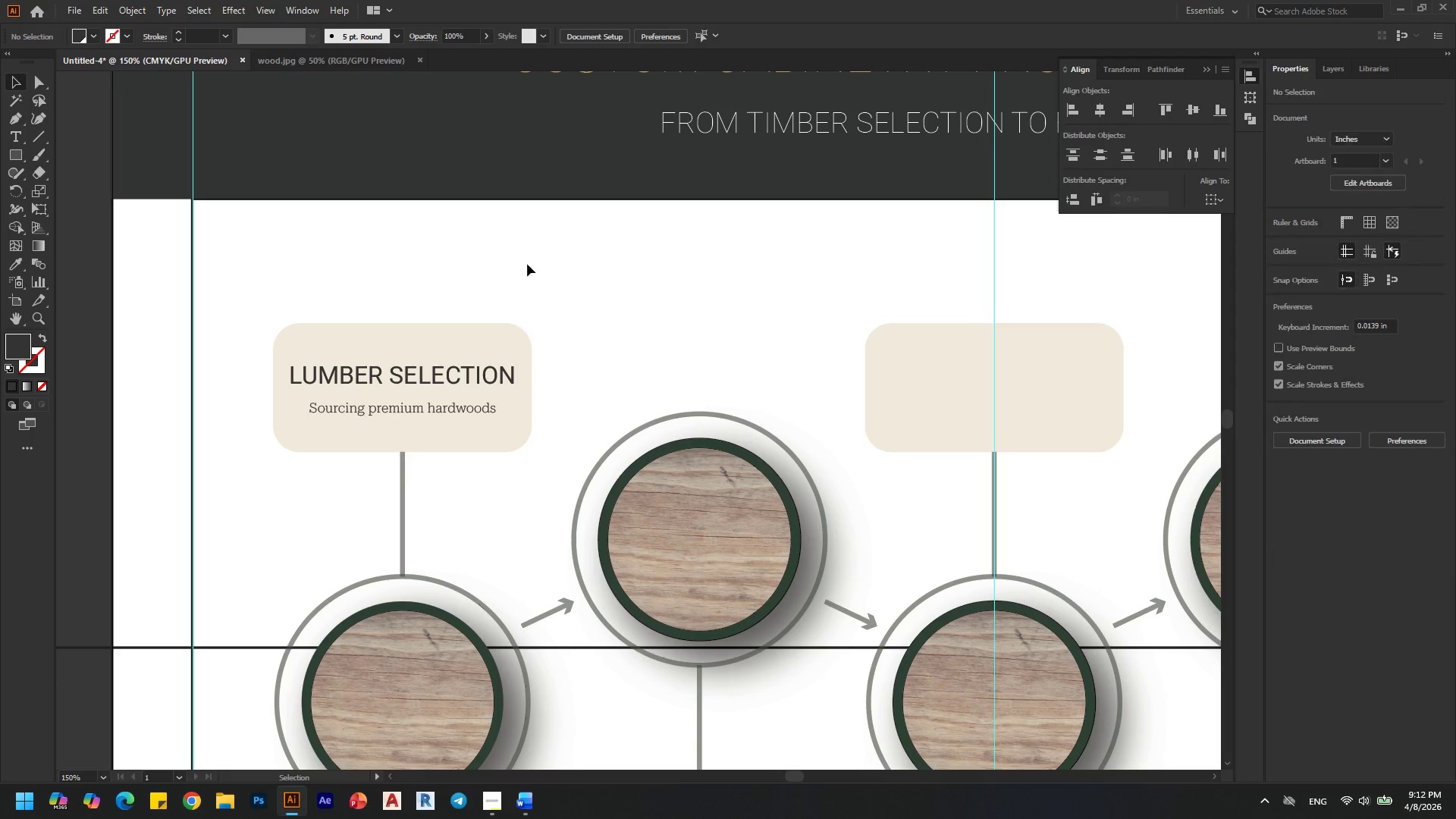 
hold_key(key=AltLeft, duration=0.44)
scroll: coordinate [419, 216], scroll_direction: down, amount: 1.0
 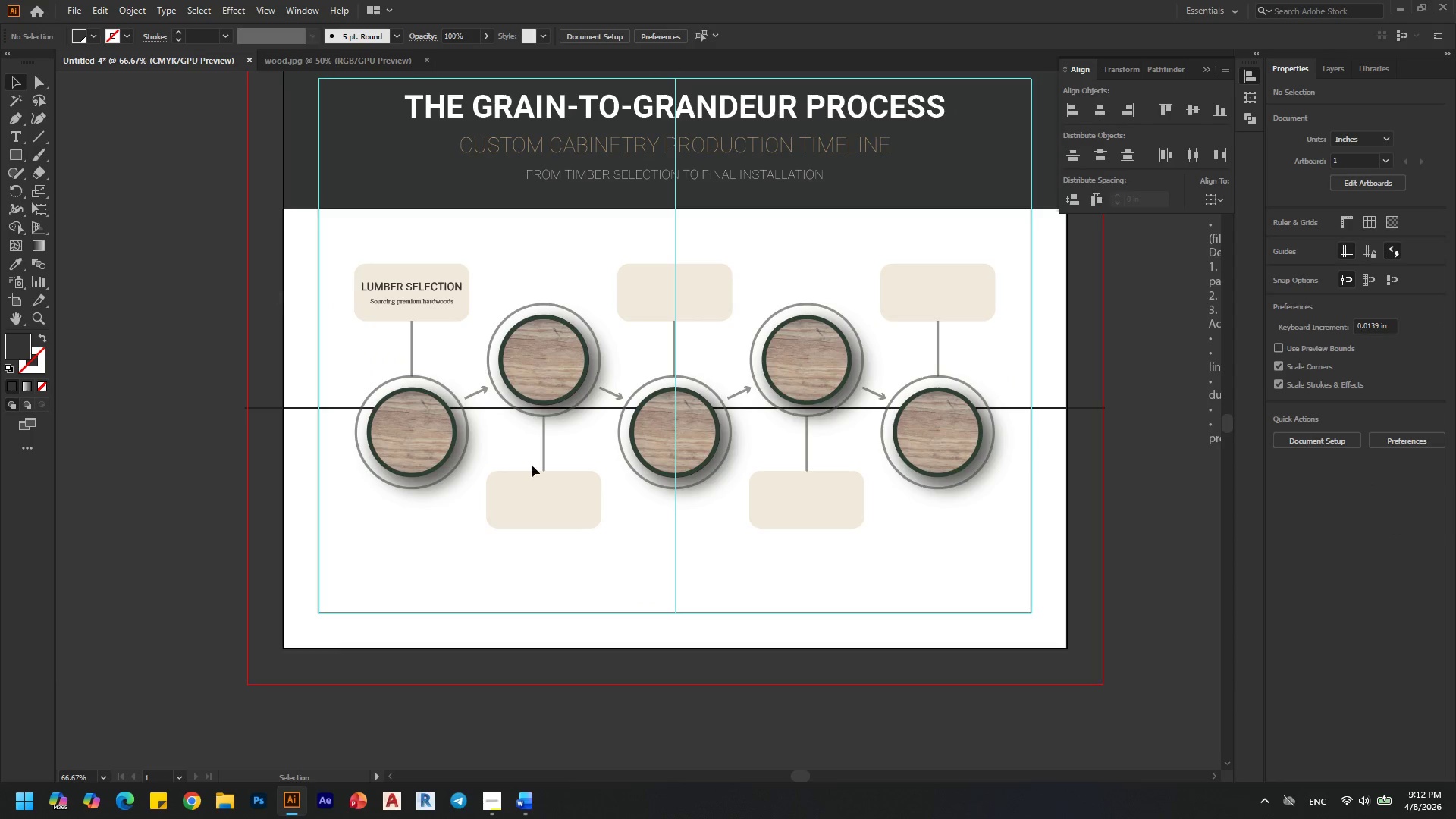 
hold_key(key=AltLeft, duration=0.34)
 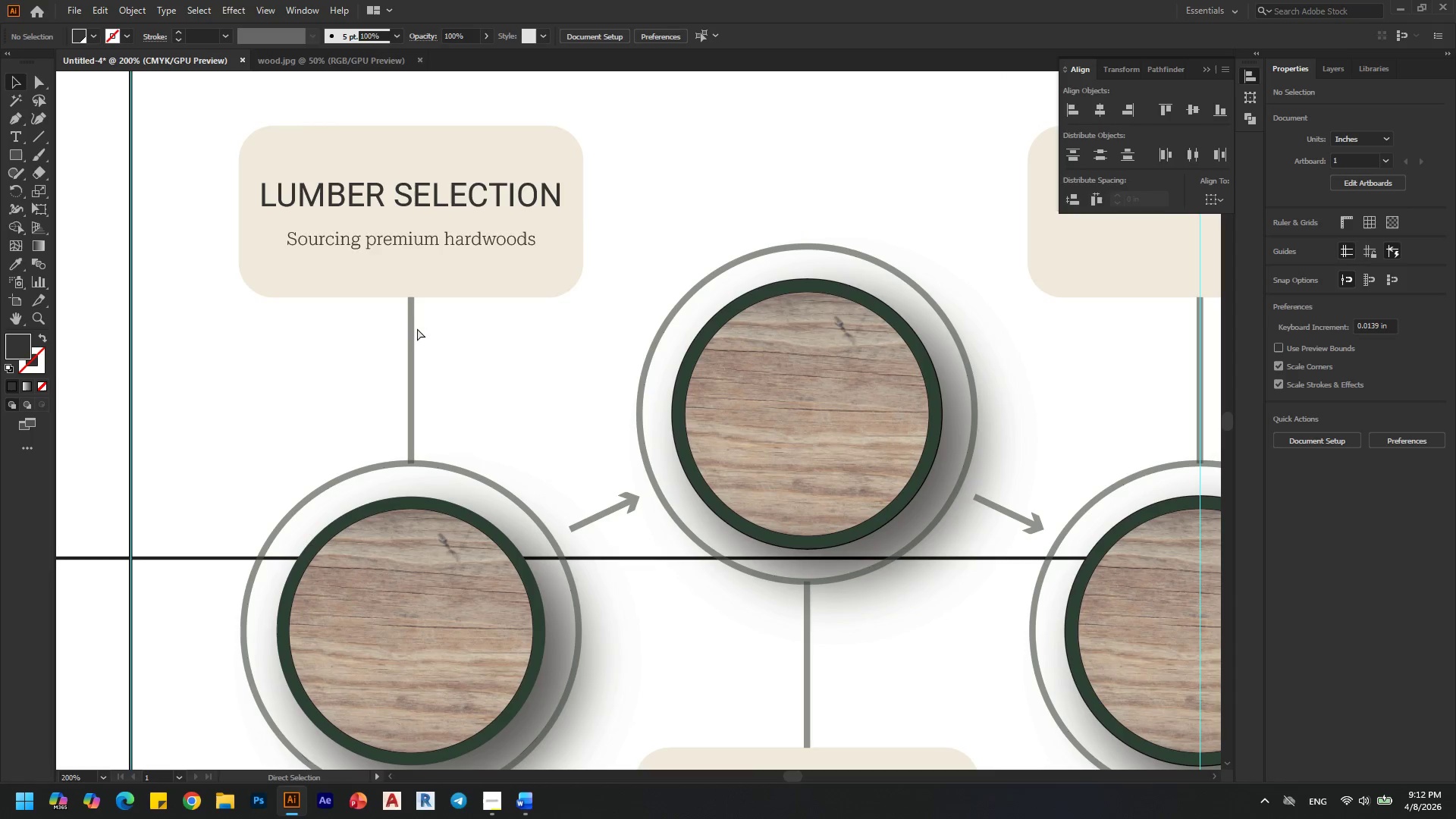 
key(Control+ControlLeft)
 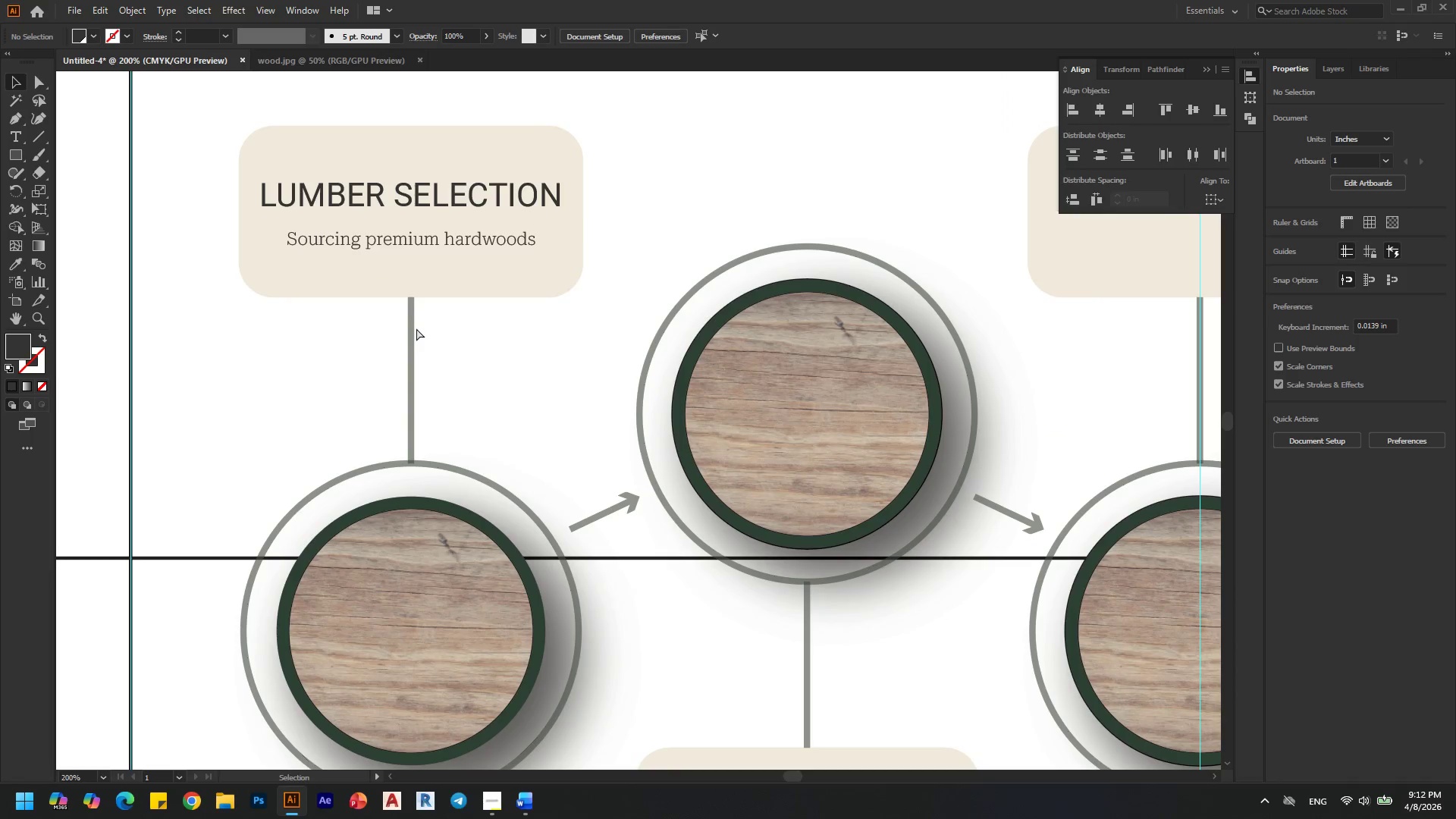 
key(Control+Z)
 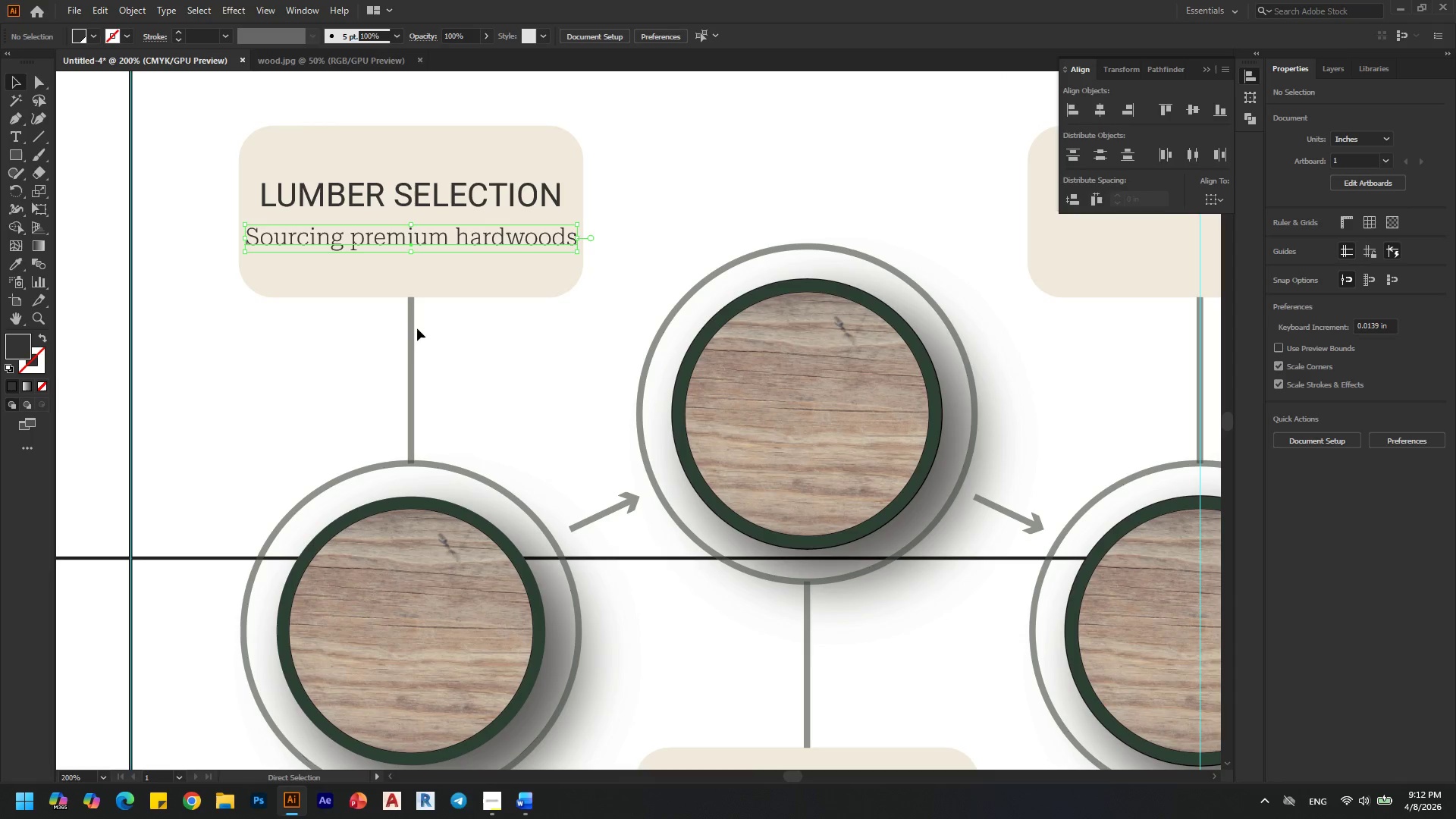 
scroll: coordinate [413, 329], scroll_direction: up, amount: 3.0
 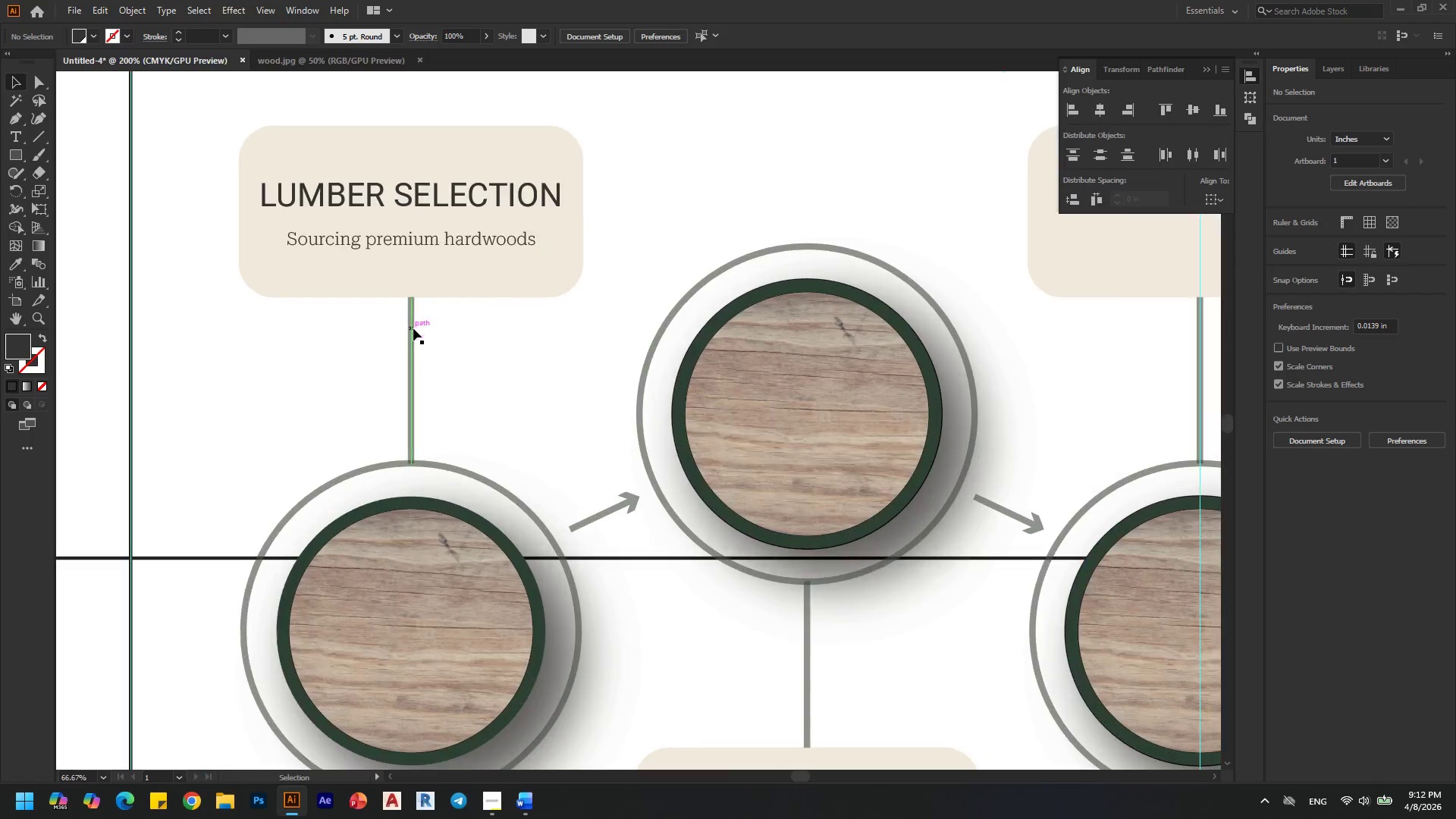 
hold_key(key=AltLeft, duration=0.42)
scroll: coordinate [292, 297], scroll_direction: down, amount: 1.0
 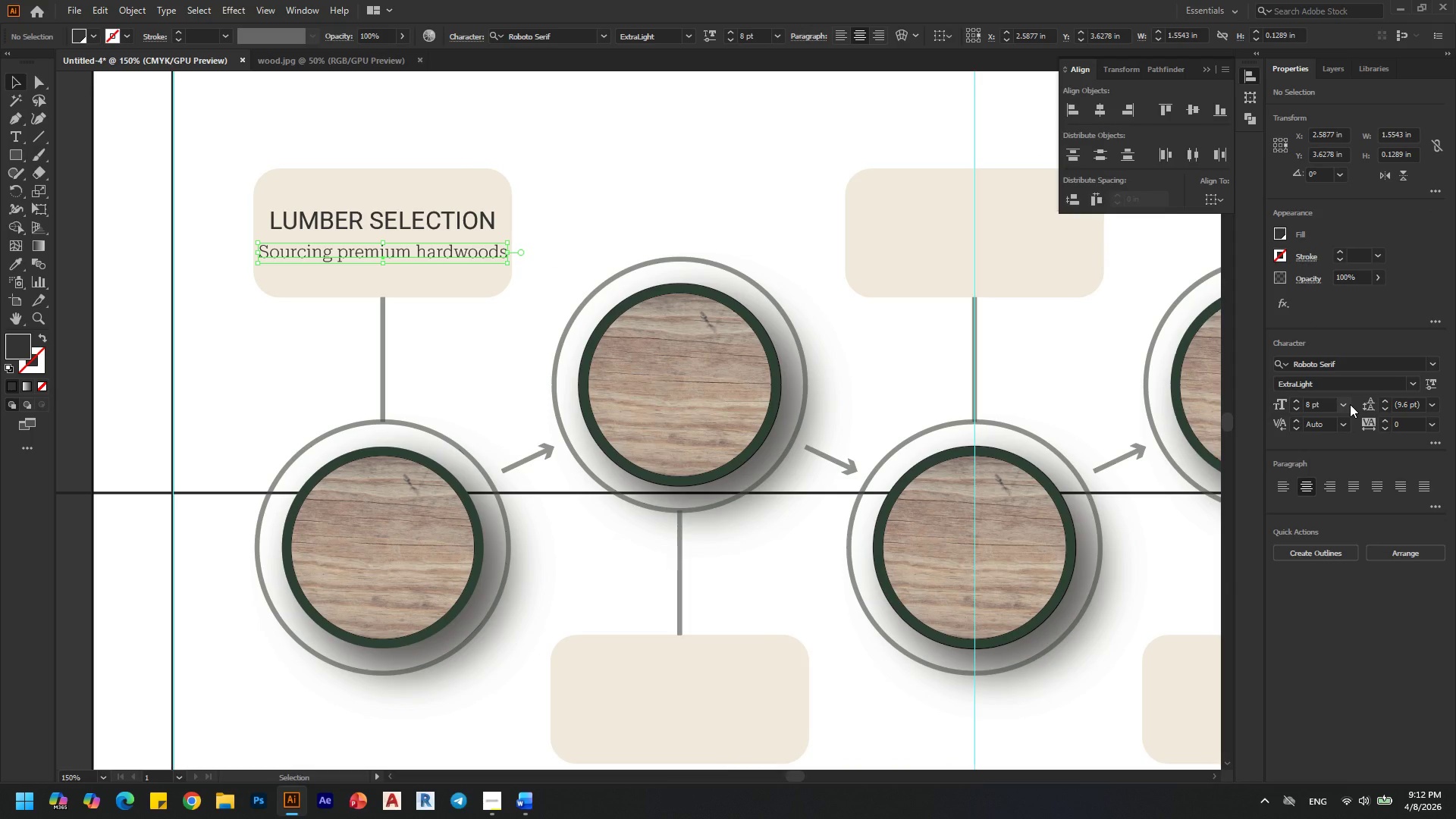 
left_click([1349, 404])
 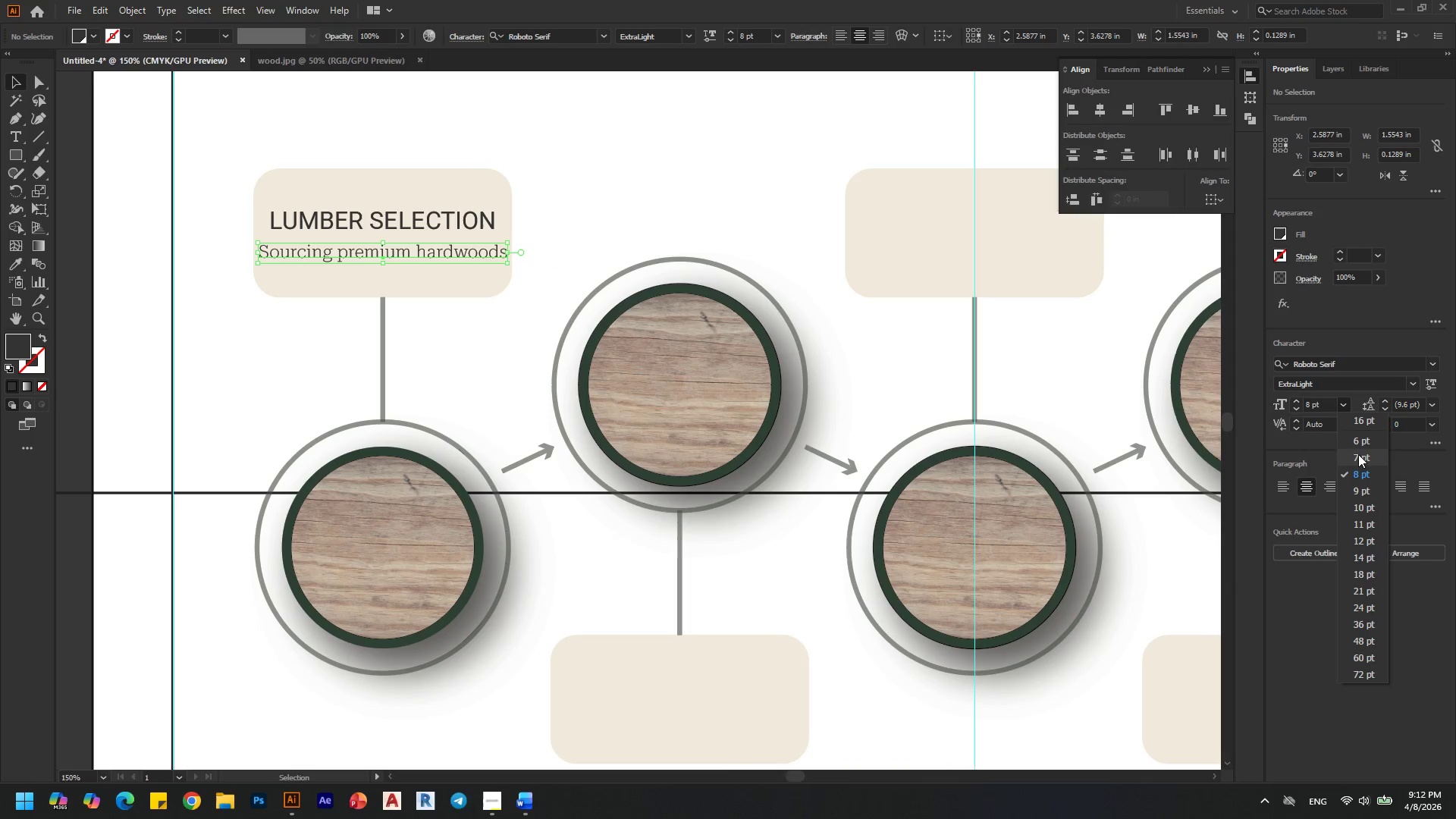 
left_click([1358, 453])
 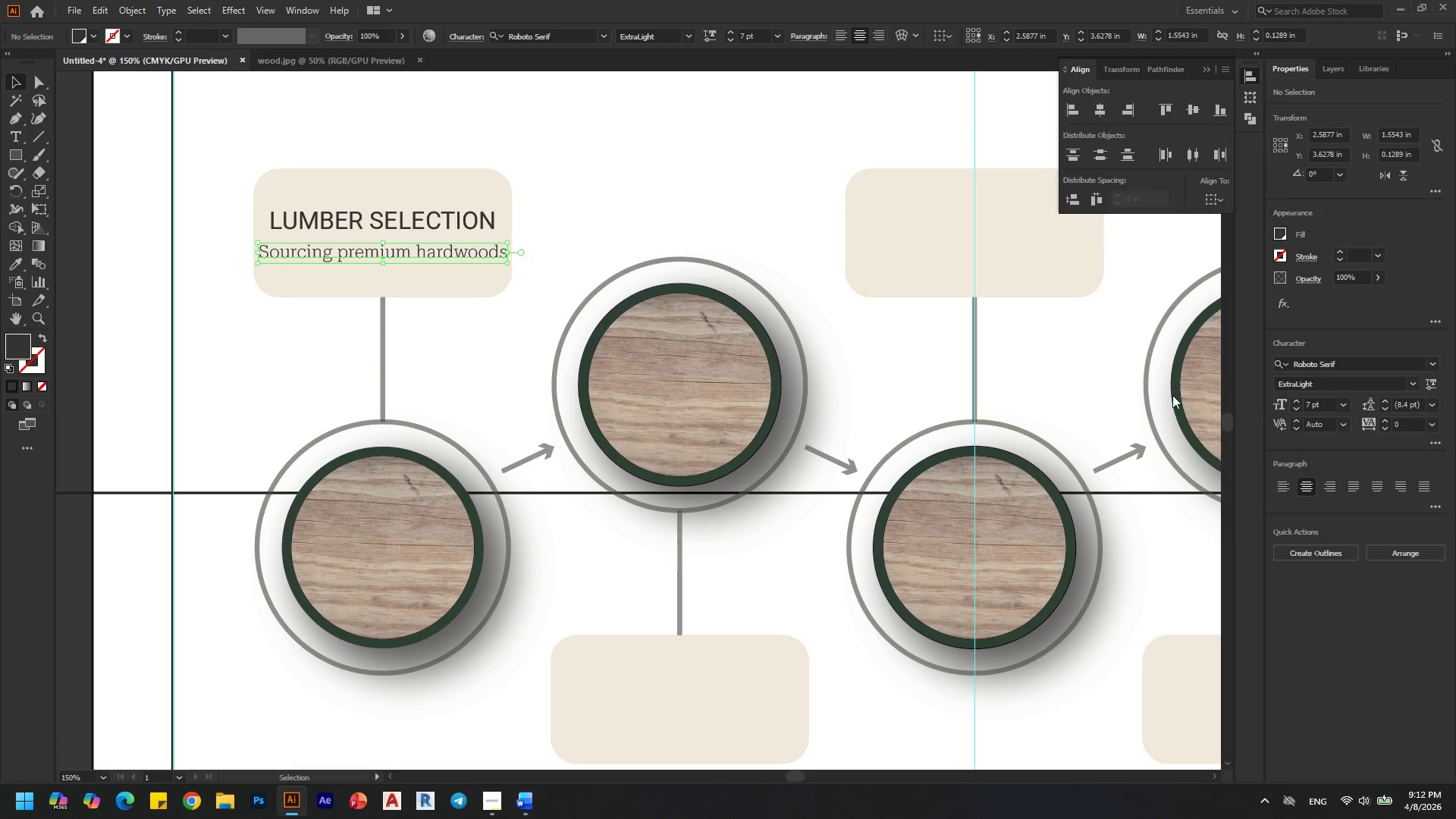 
left_click([607, 223])
 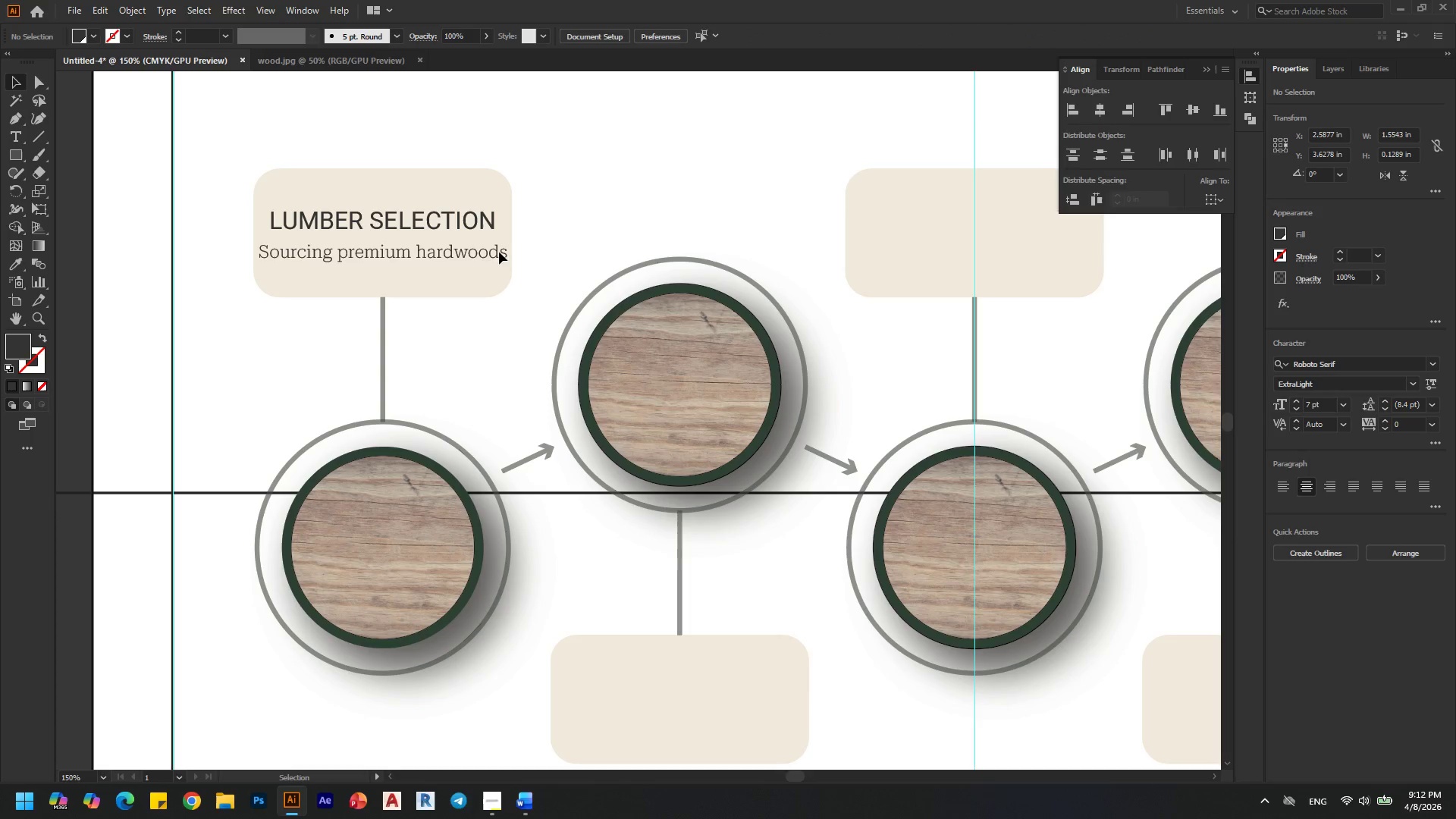 
left_click([479, 253])
 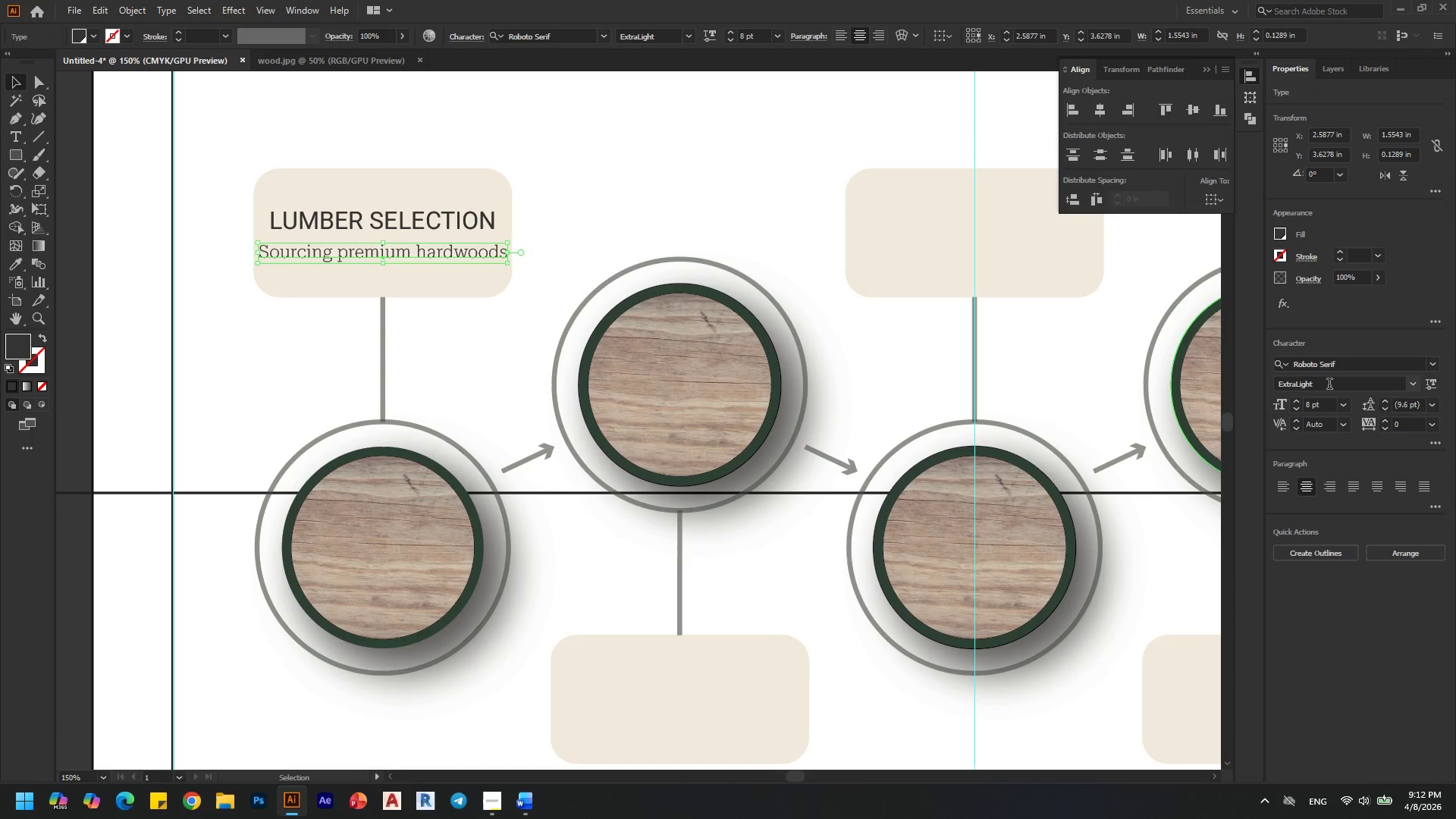 
left_click([1340, 409])
 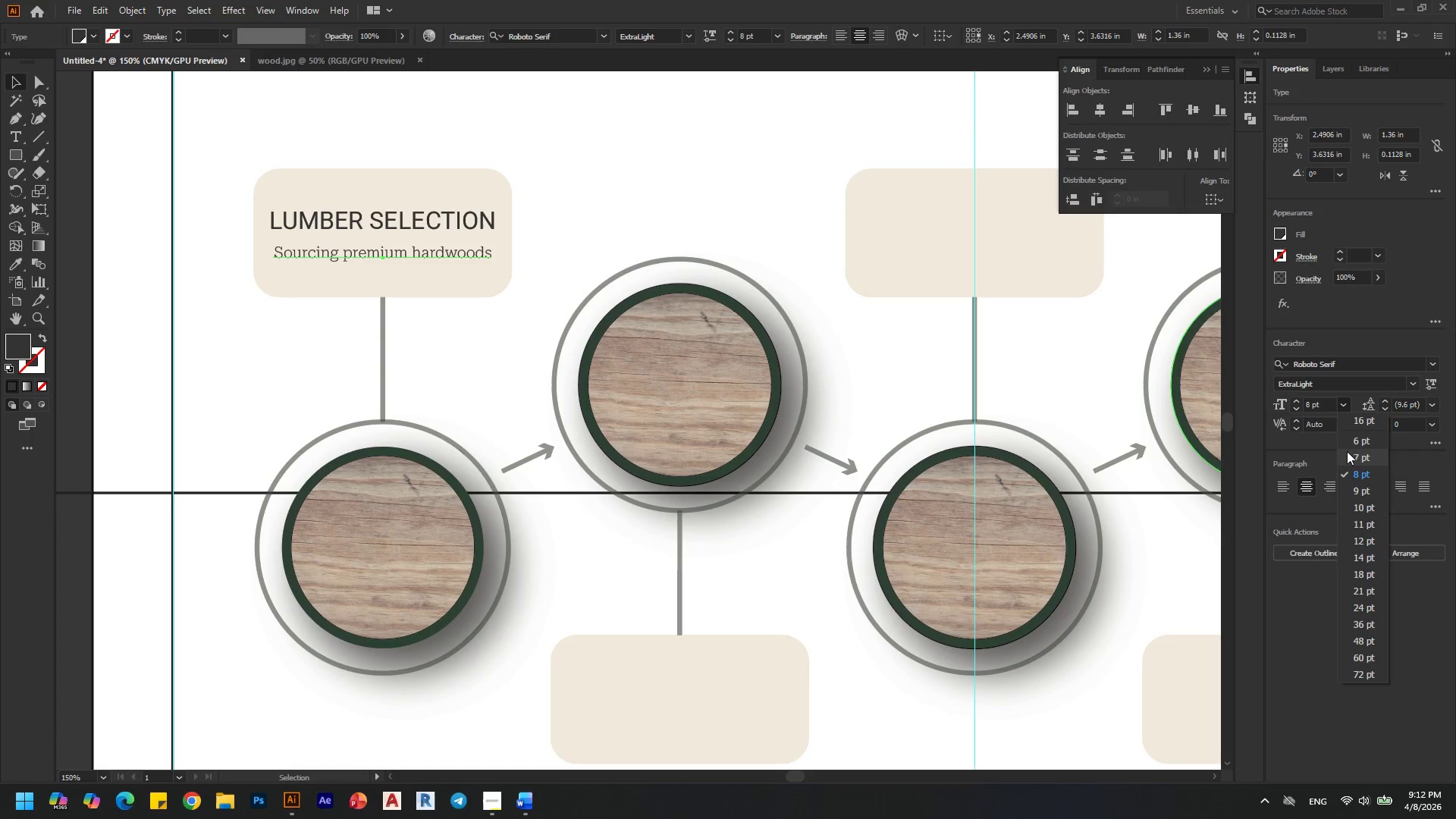 
left_click([1347, 451])
 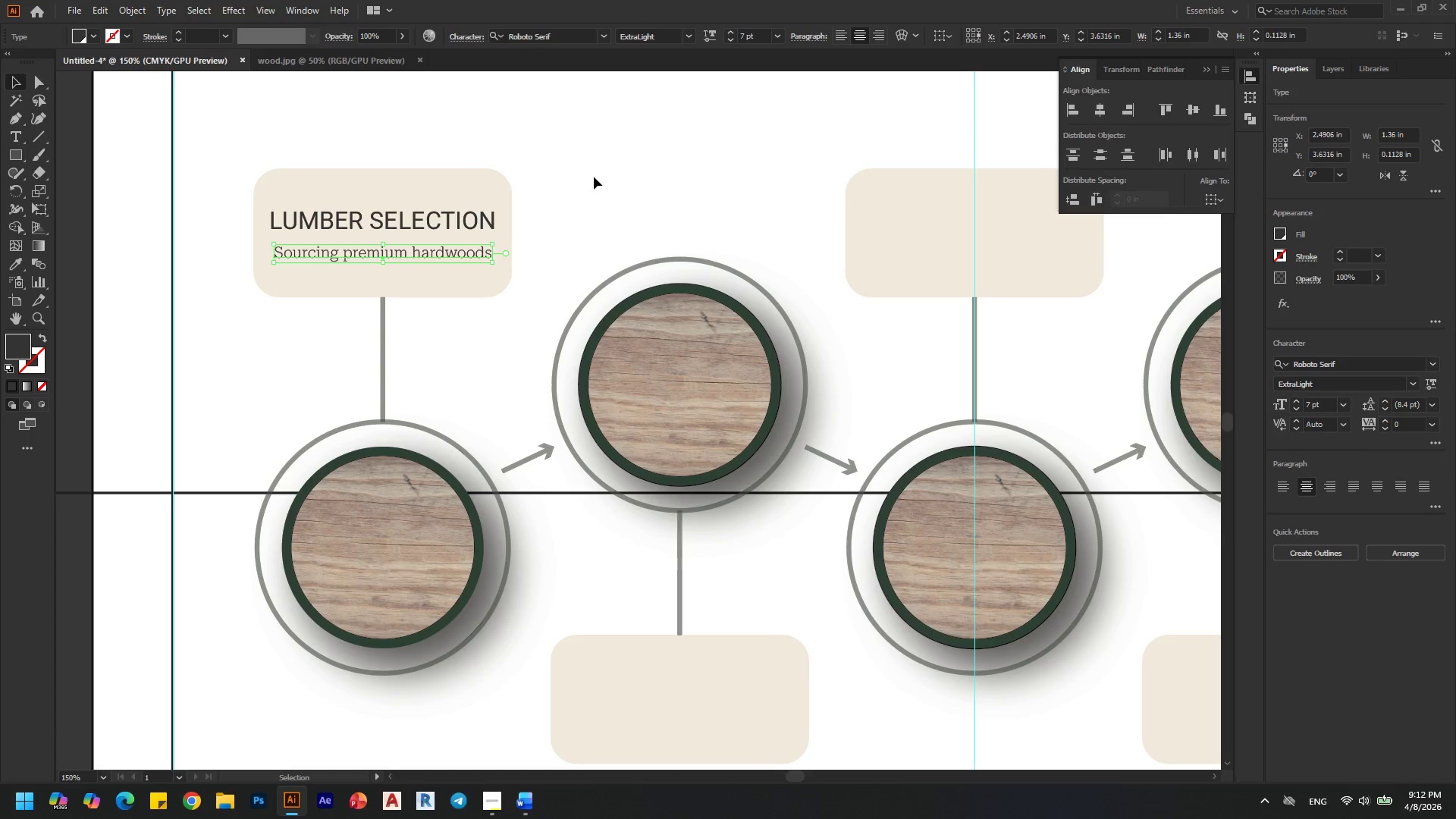 
left_click([594, 177])
 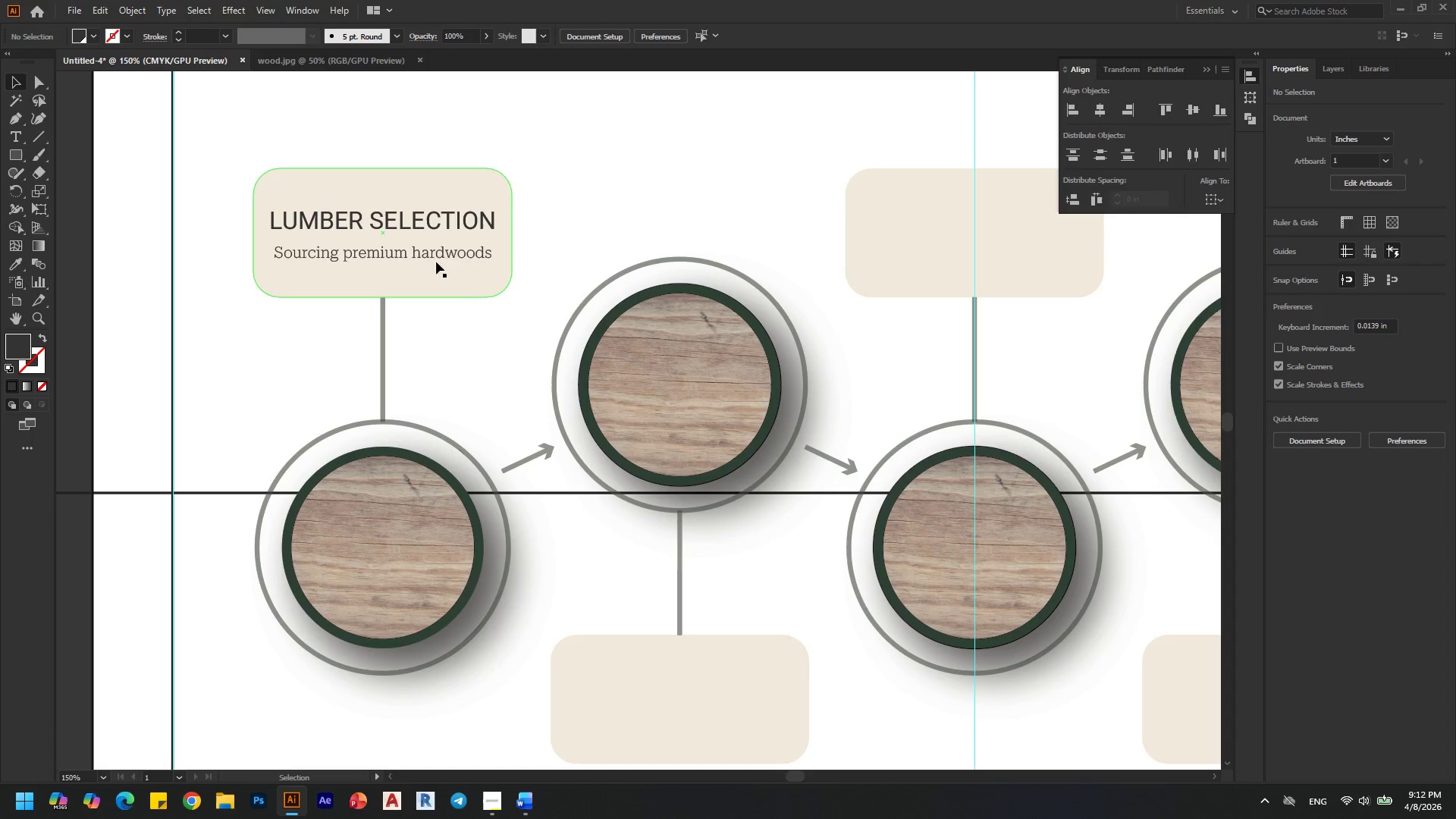 
left_click([455, 252])
 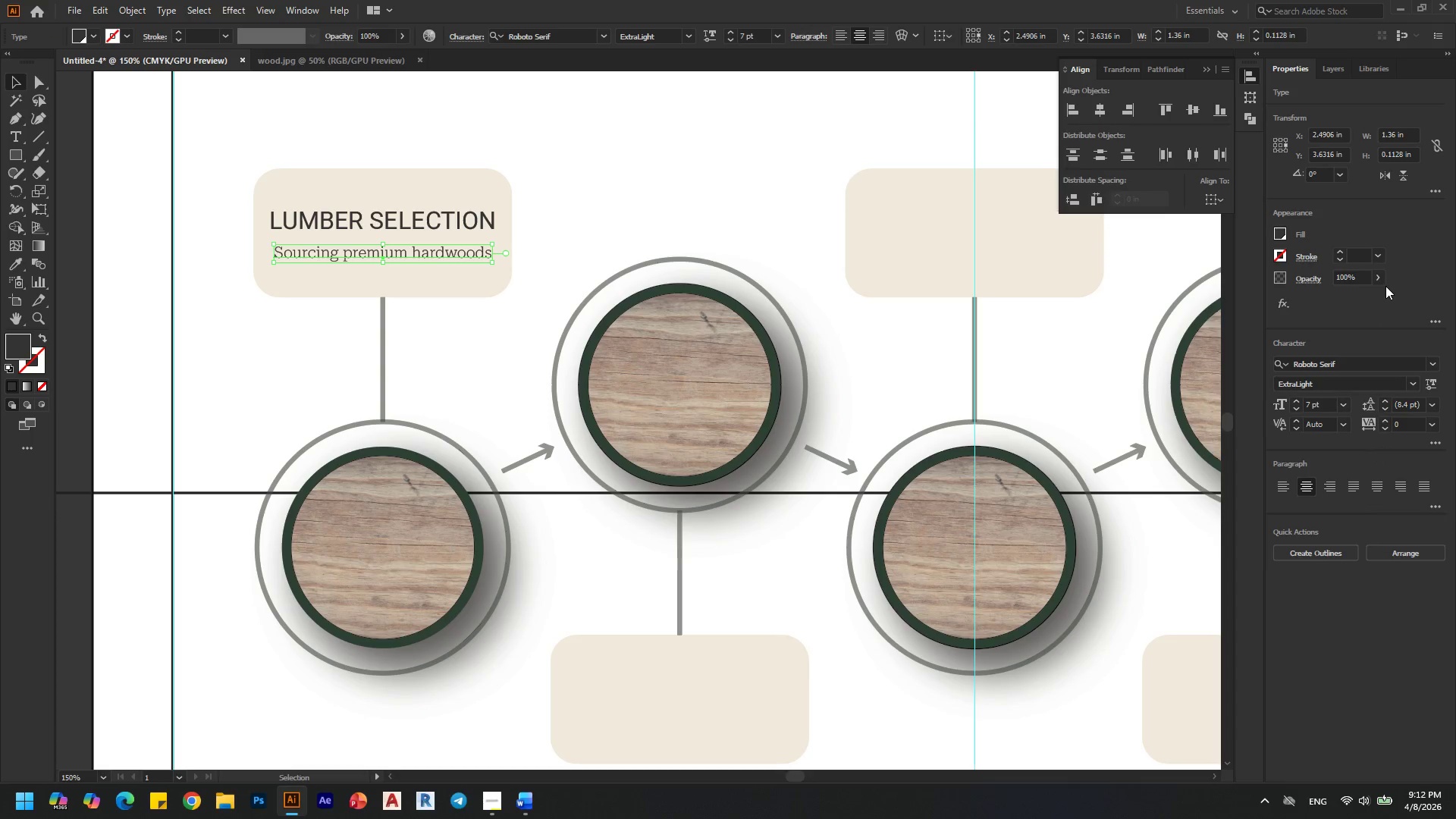 
double_click([1378, 276])
 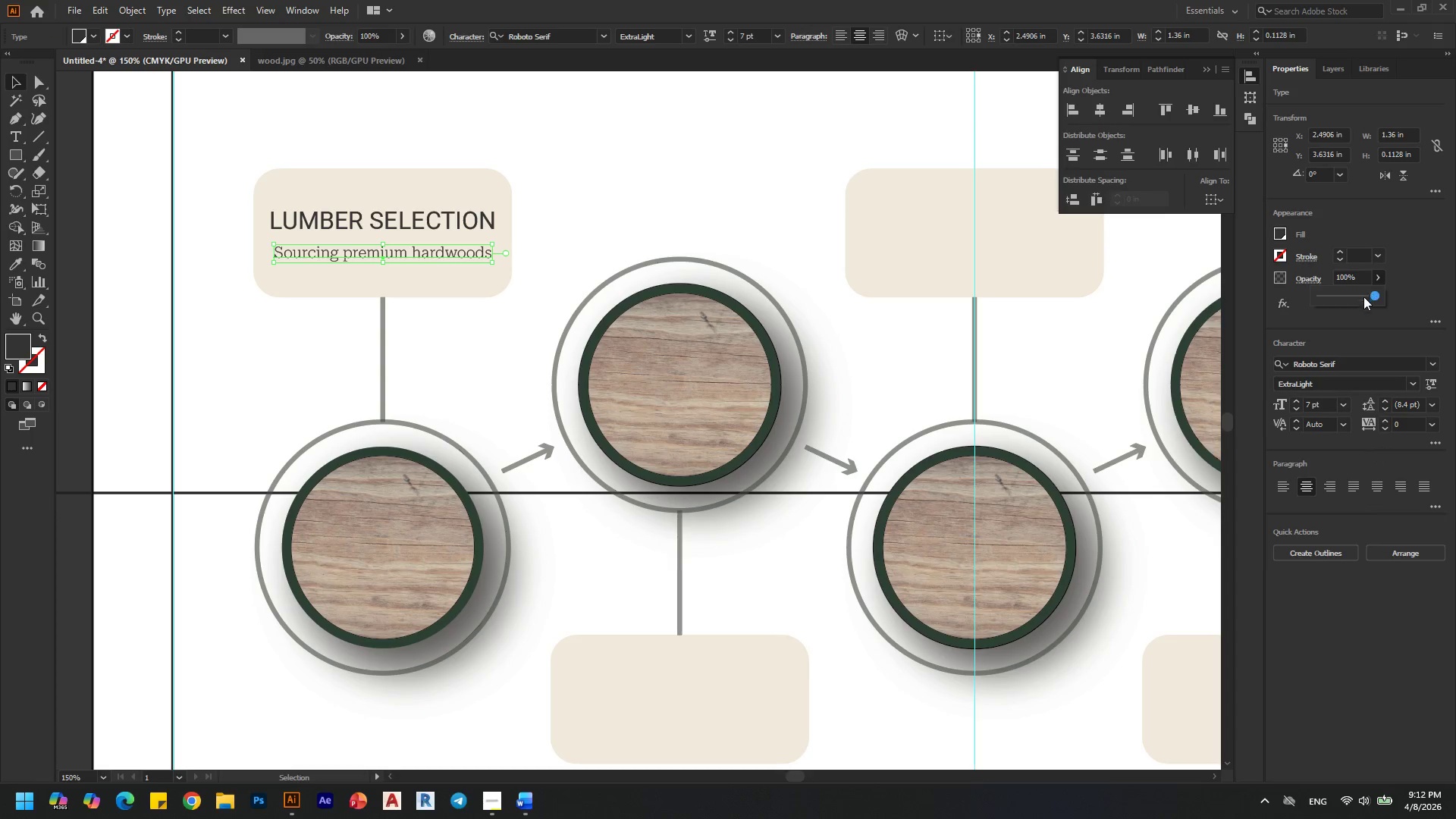 
left_click([1363, 293])
 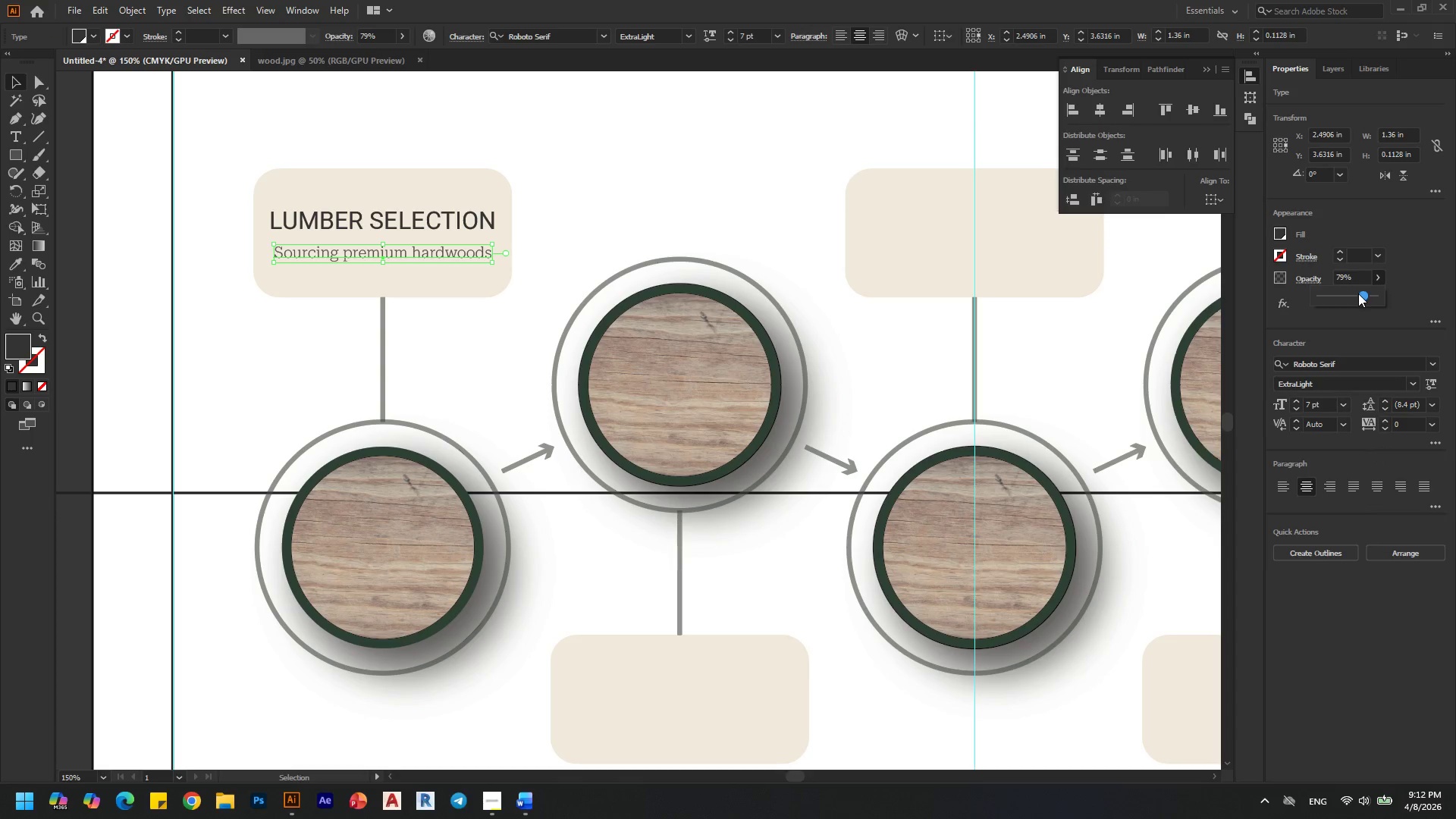 
left_click([1358, 293])
 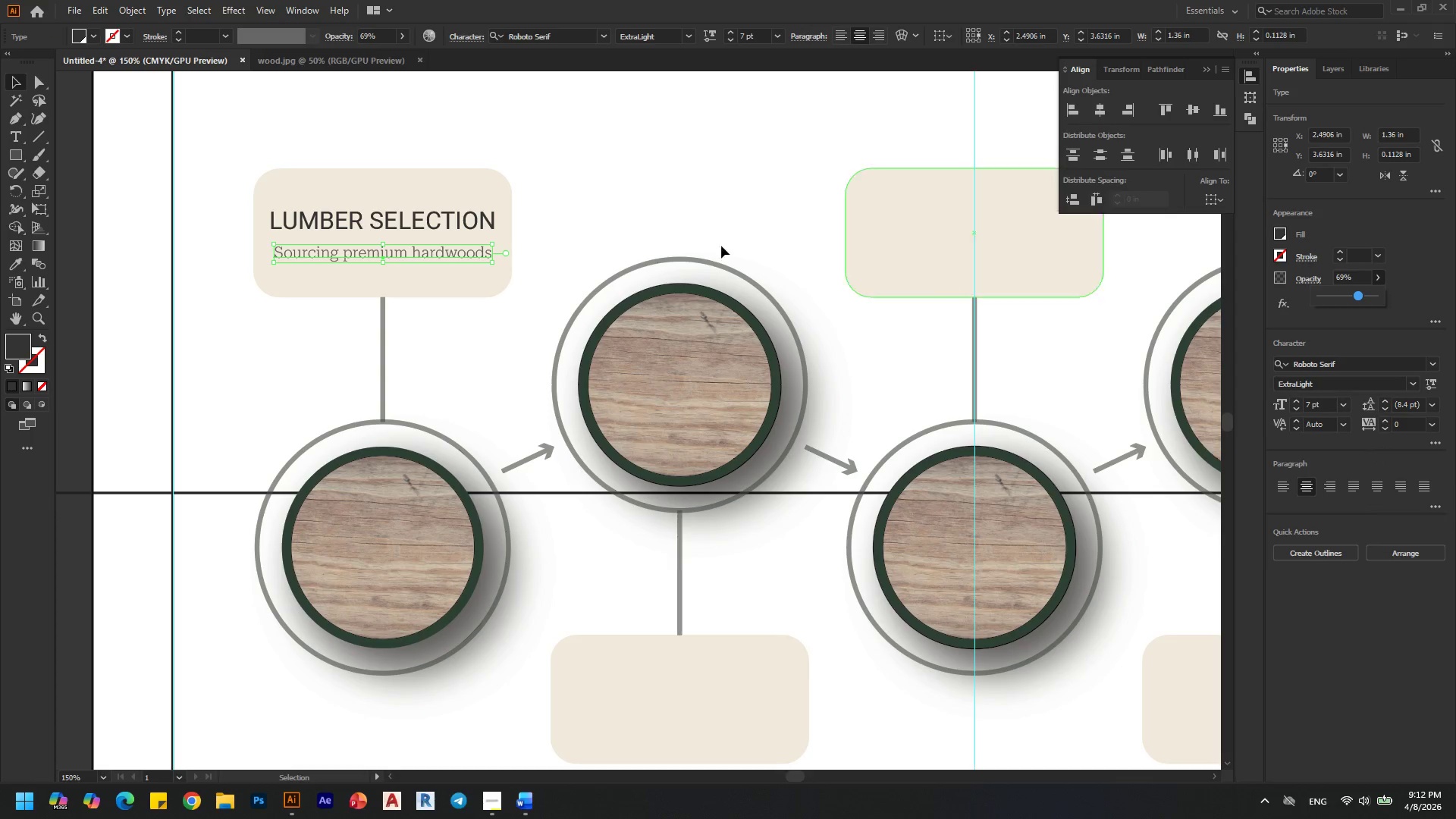 
left_click([610, 202])
 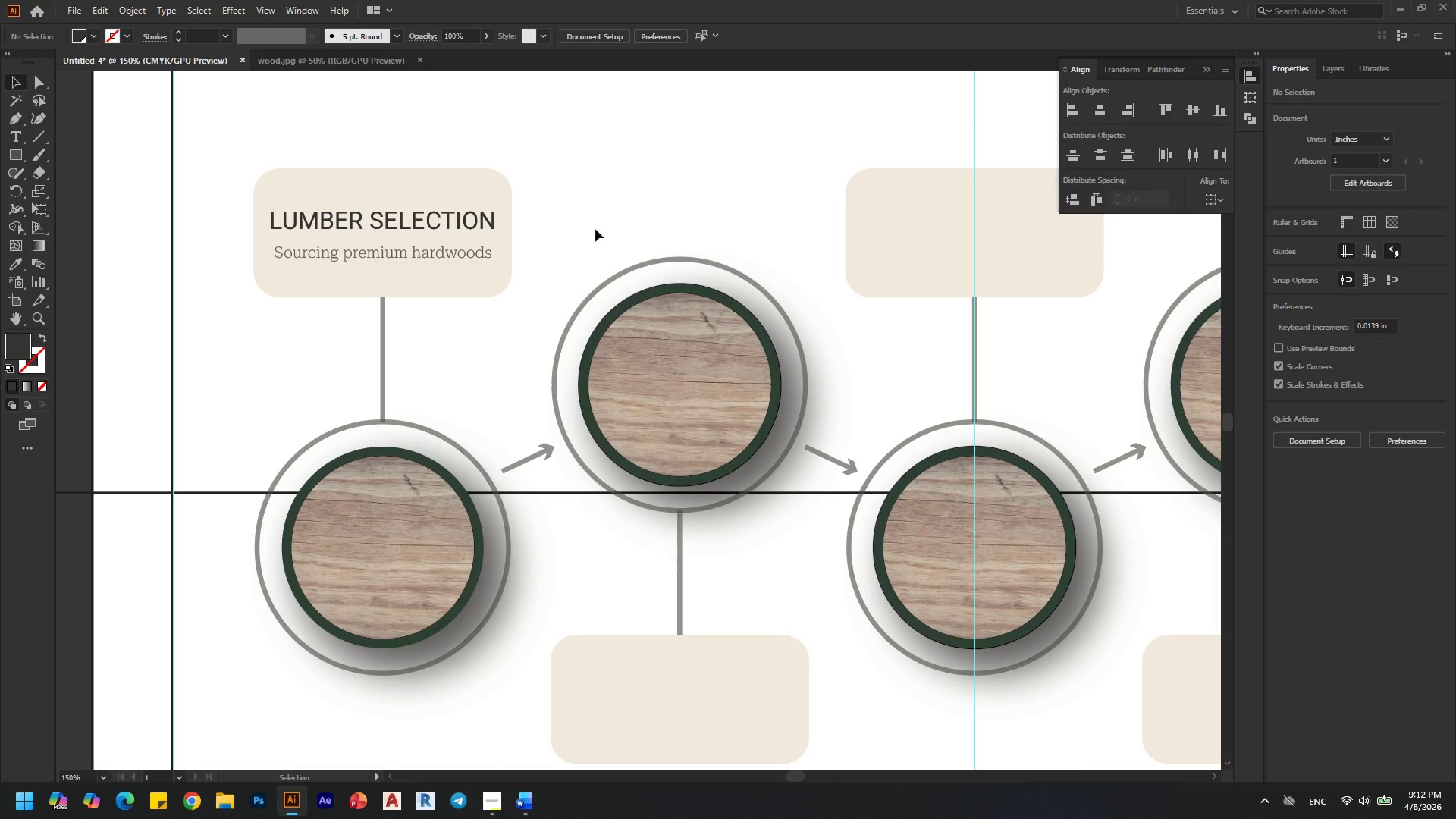 
hold_key(key=AltLeft, duration=0.36)
scroll: coordinate [296, 275], scroll_direction: down, amount: 2.0
 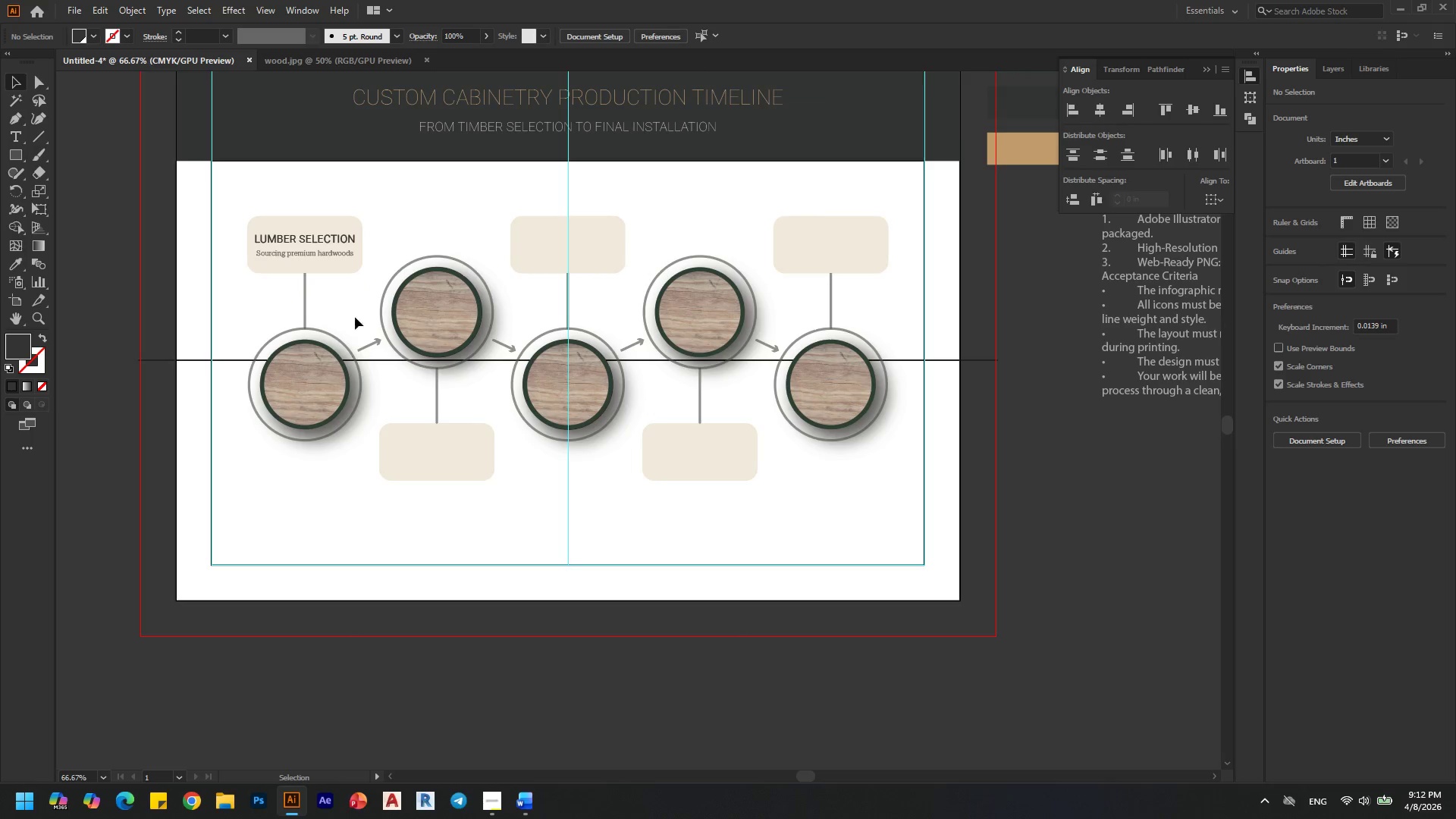 
hold_key(key=AltLeft, duration=0.5)
scroll: coordinate [261, 244], scroll_direction: up, amount: 1.0
 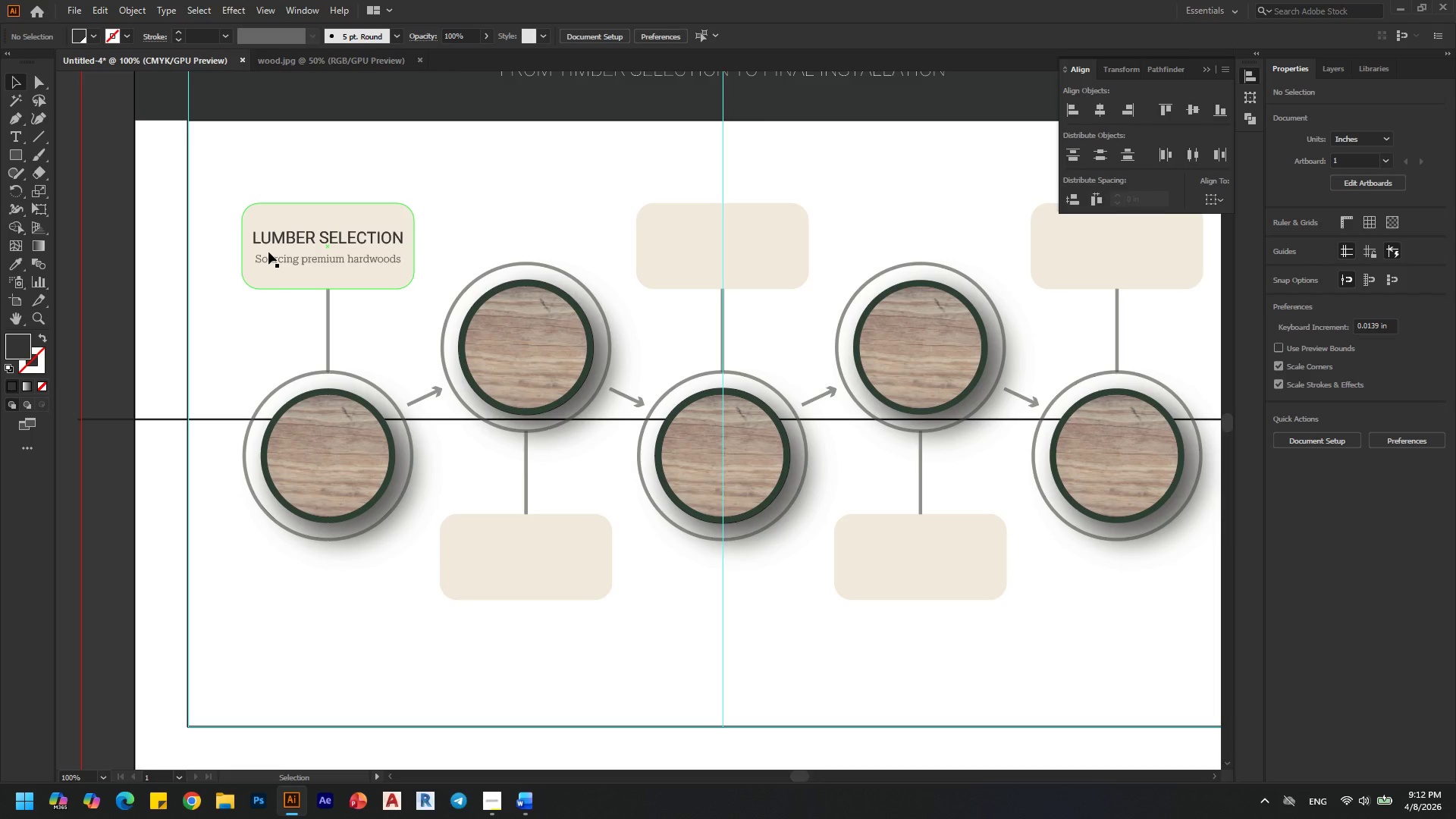 
hold_key(key=AltLeft, duration=0.34)
scroll: coordinate [366, 374], scroll_direction: down, amount: 2.0
 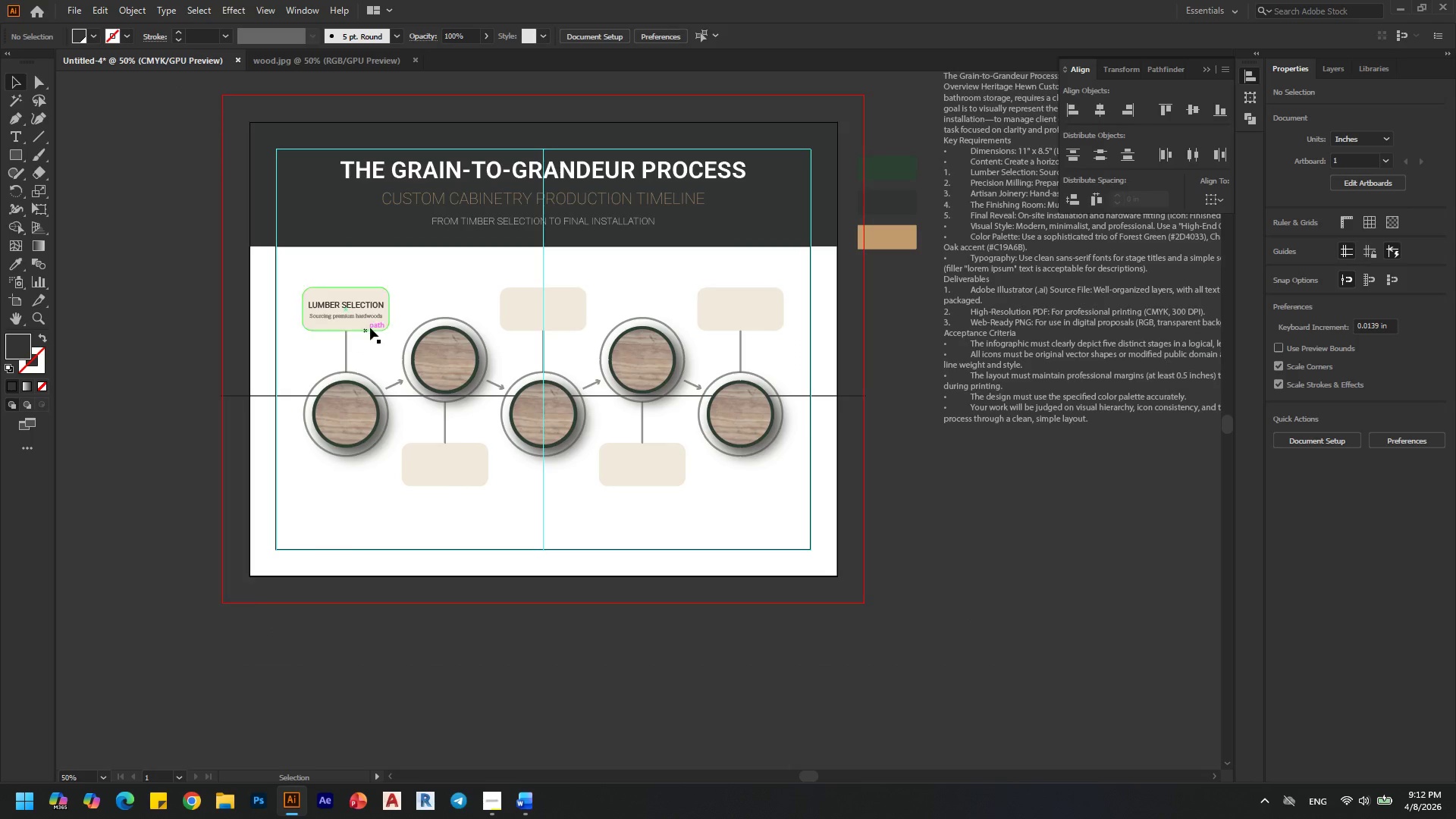 
hold_key(key=AltLeft, duration=0.84)
scroll: coordinate [423, 353], scroll_direction: down, amount: 1.0
 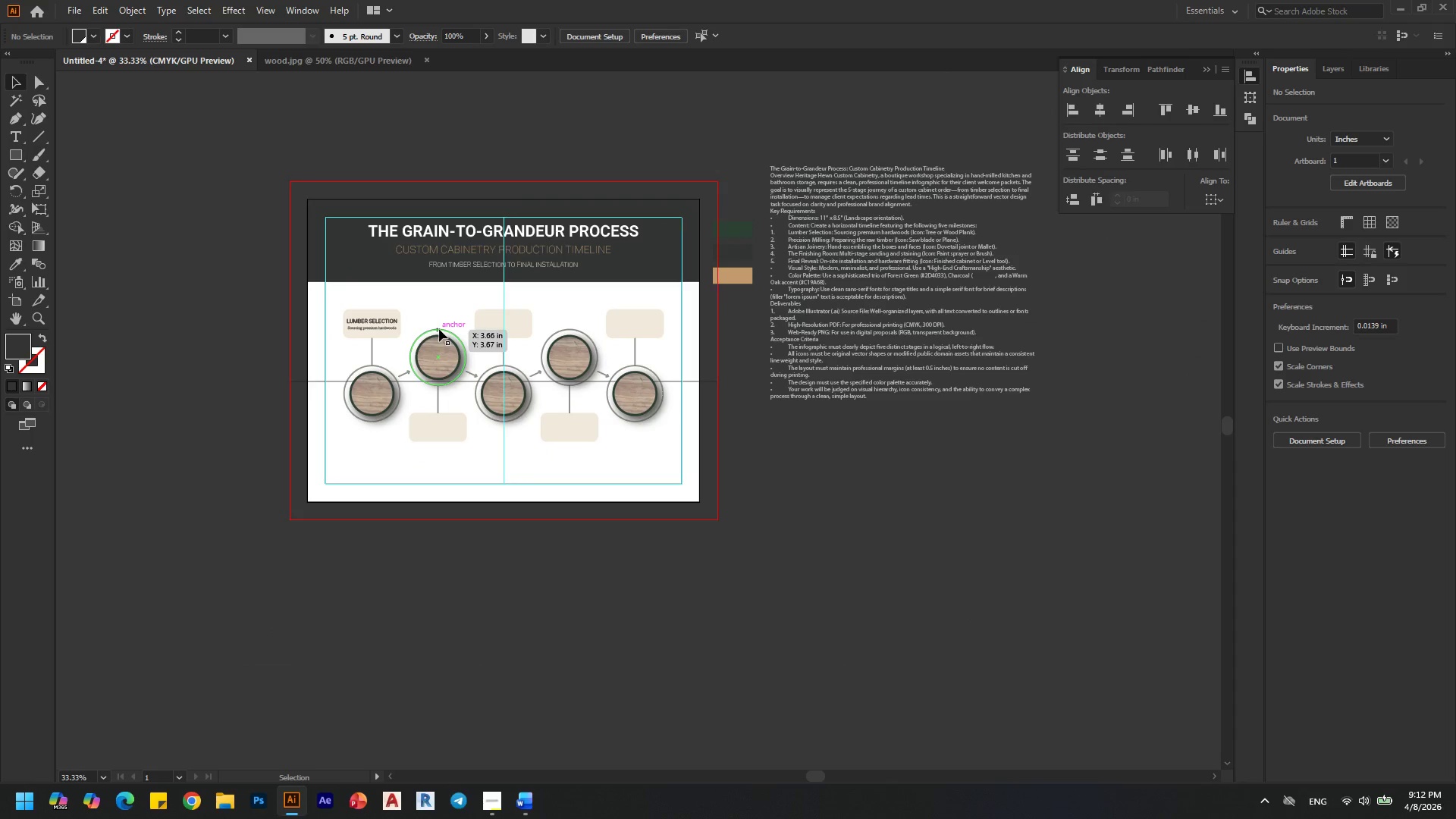 
hold_key(key=AltLeft, duration=1.5)
scroll: coordinate [361, 316], scroll_direction: up, amount: 2.0
 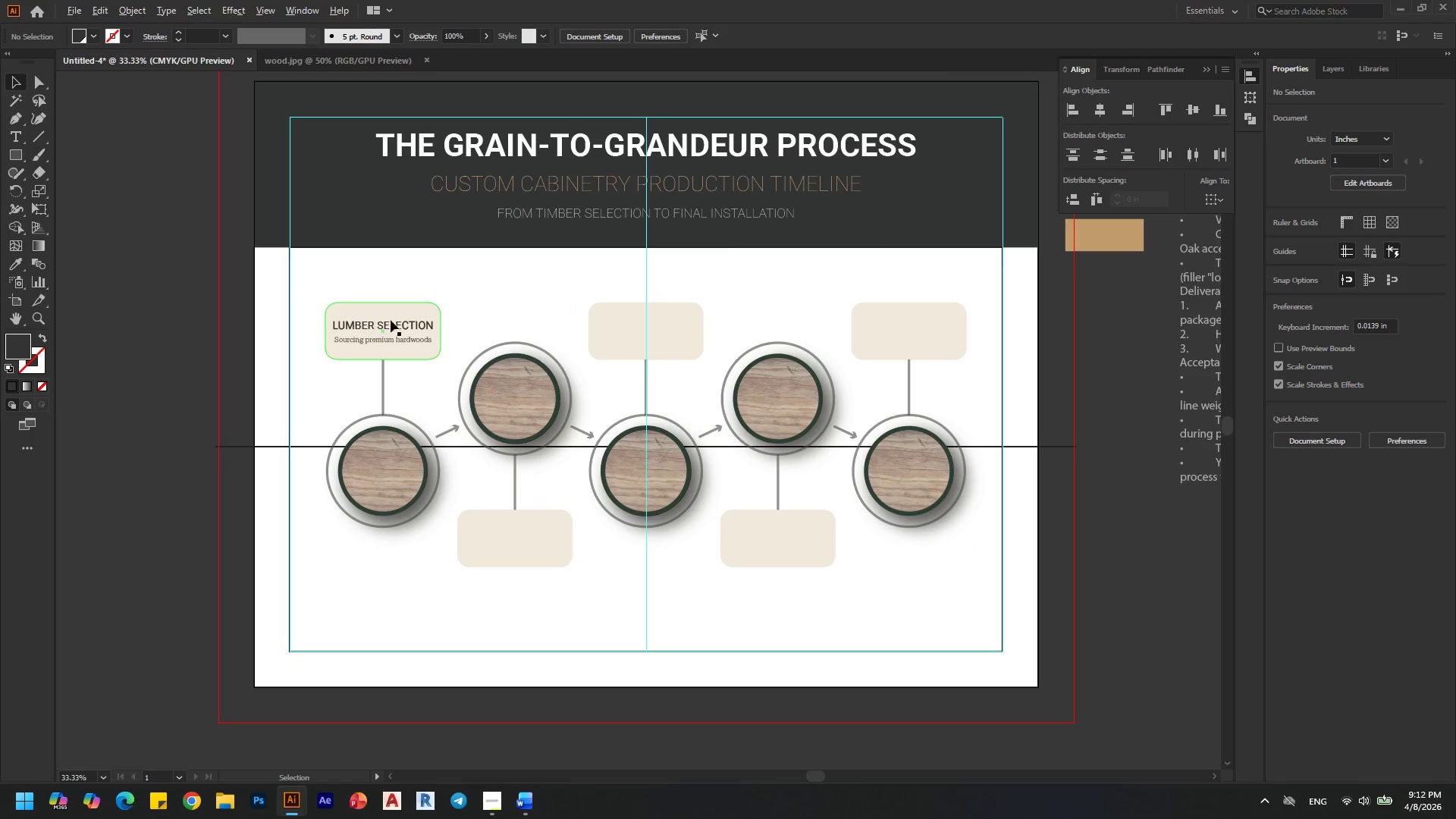 
key(Alt+AltLeft)
 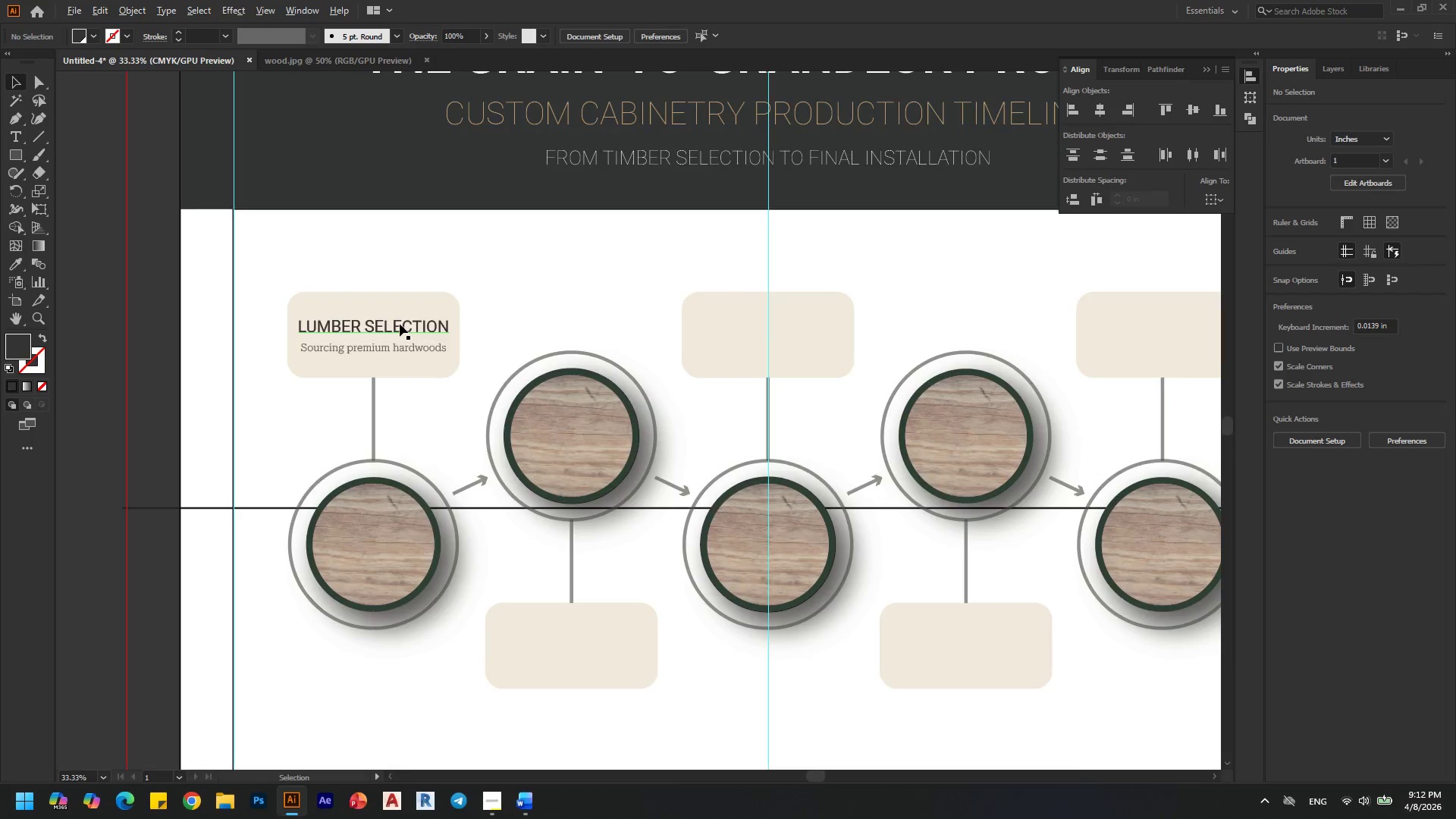 
key(Alt+AltLeft)
 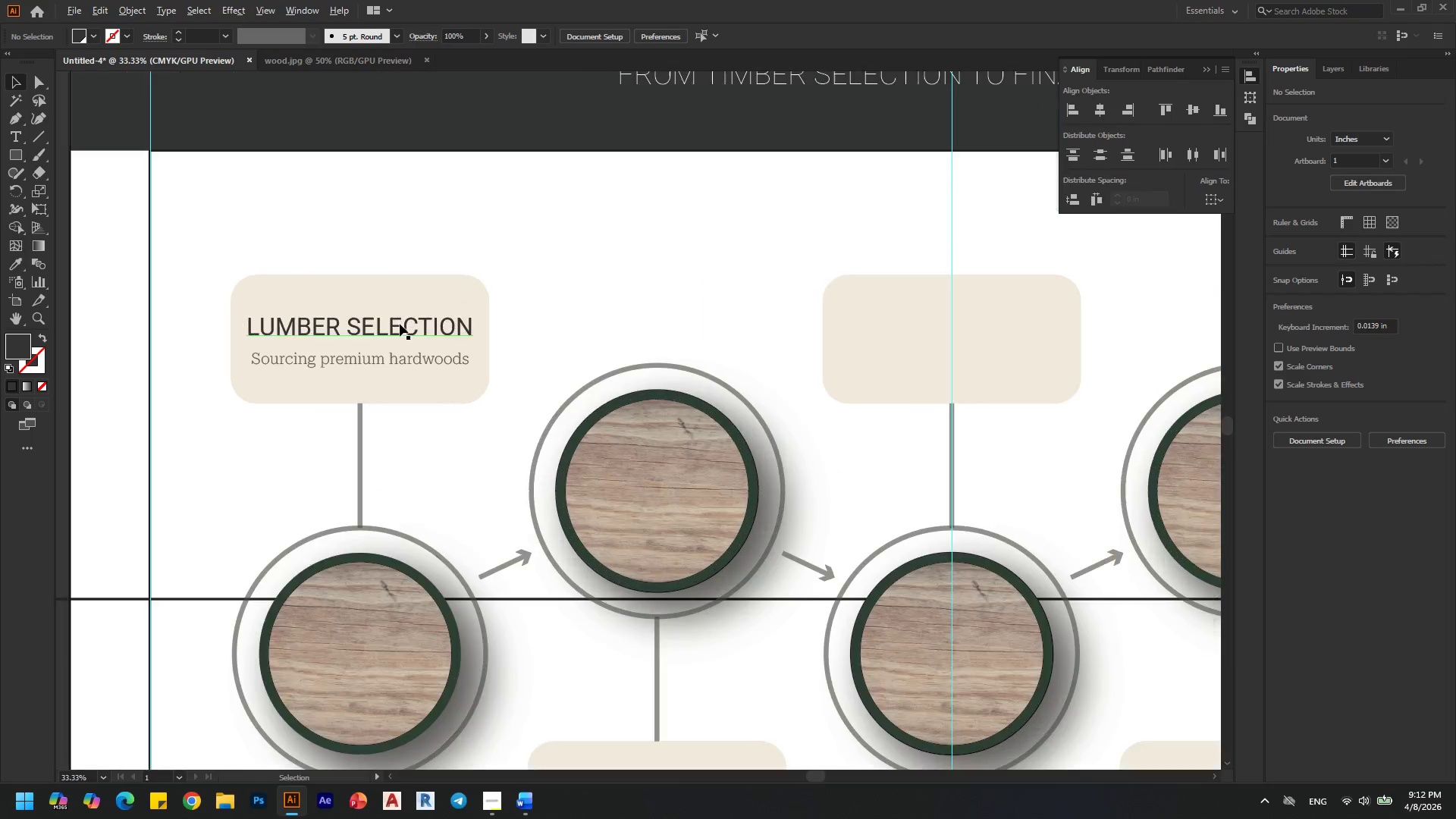 
key(Alt+AltLeft)
 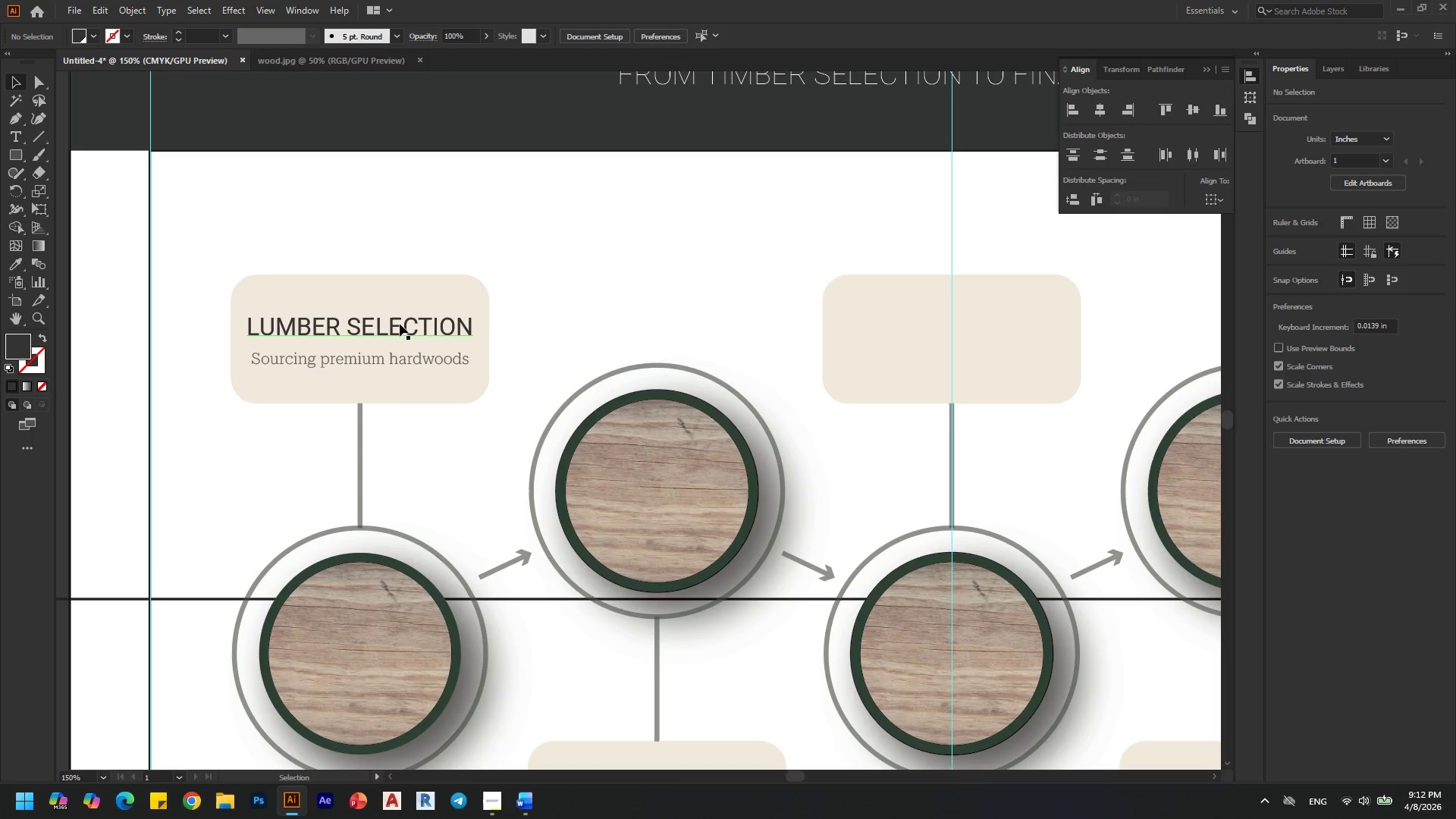 
scroll: coordinate [400, 324], scroll_direction: up, amount: 2.0
 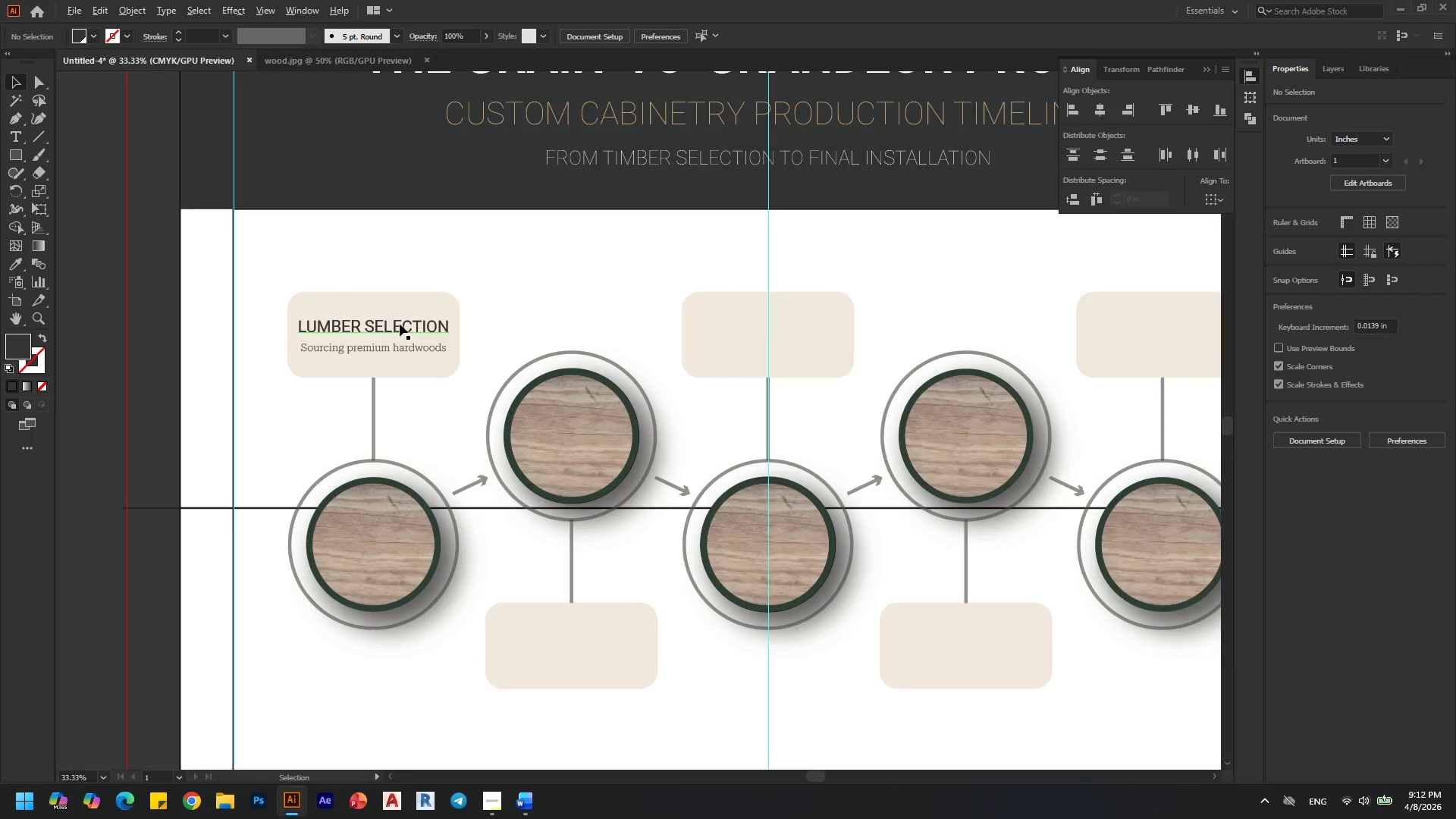 
left_click([400, 324])
 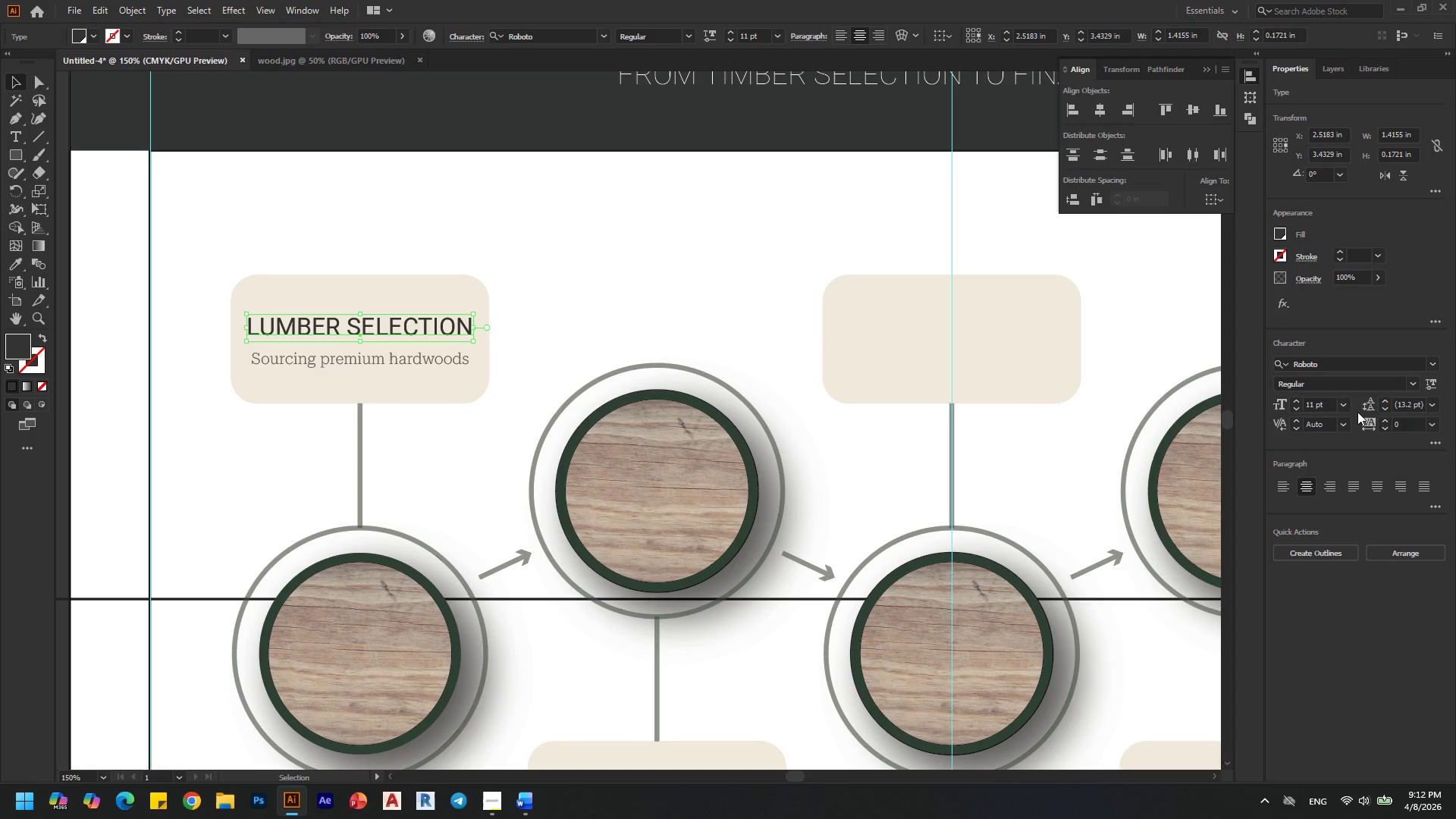 
left_click([1343, 406])
 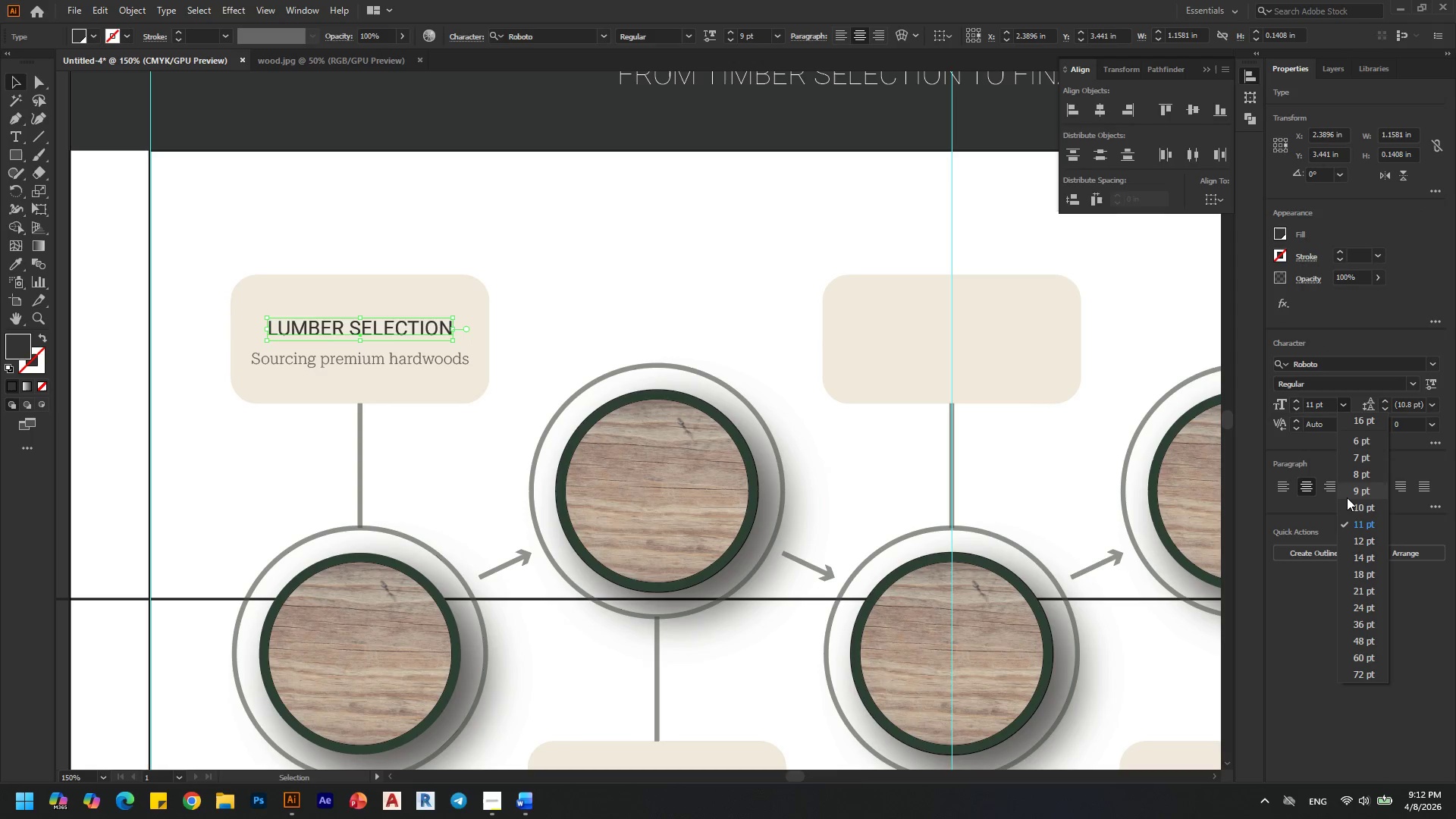 
left_click([1351, 506])
 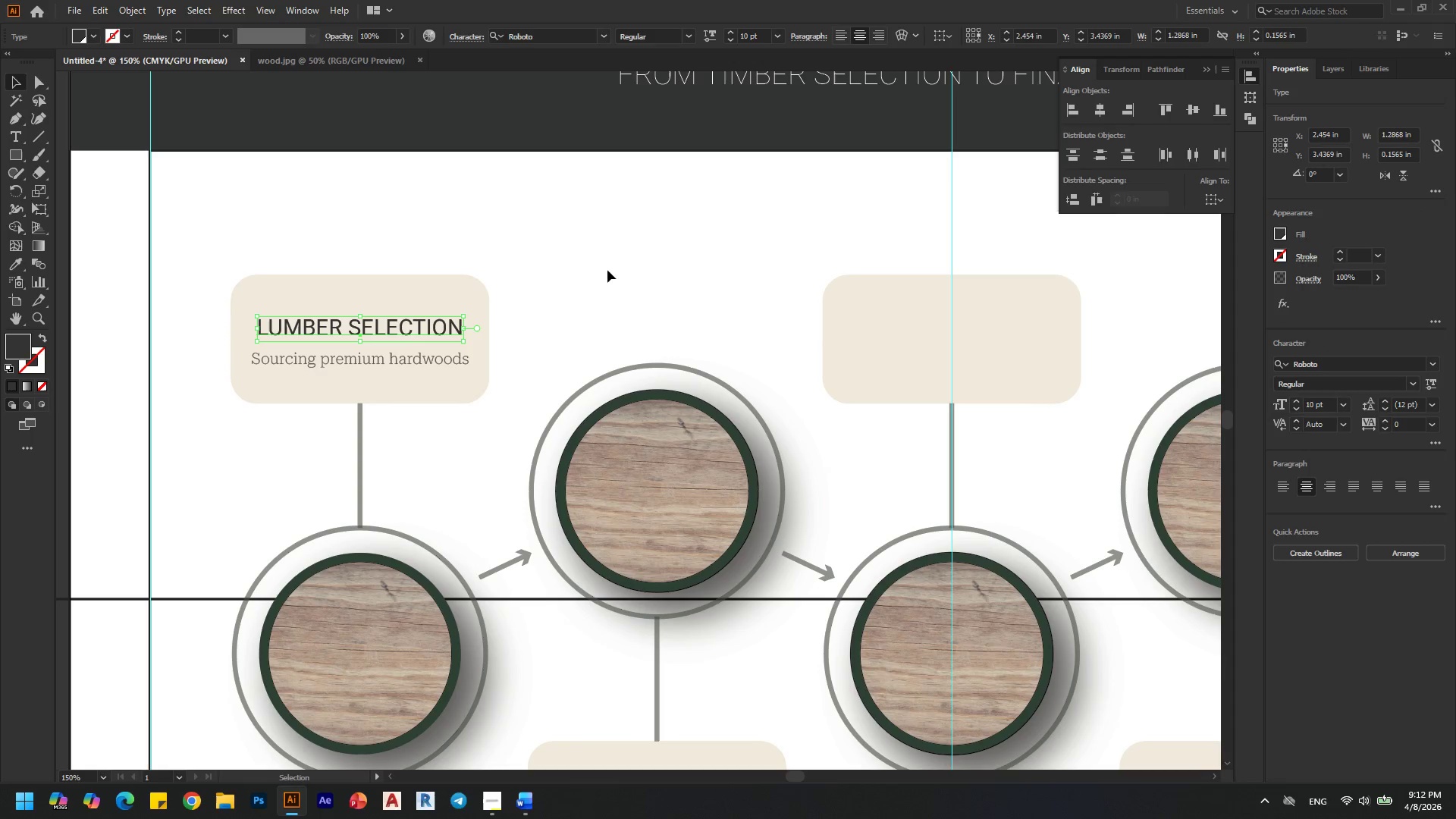 
left_click([545, 248])
 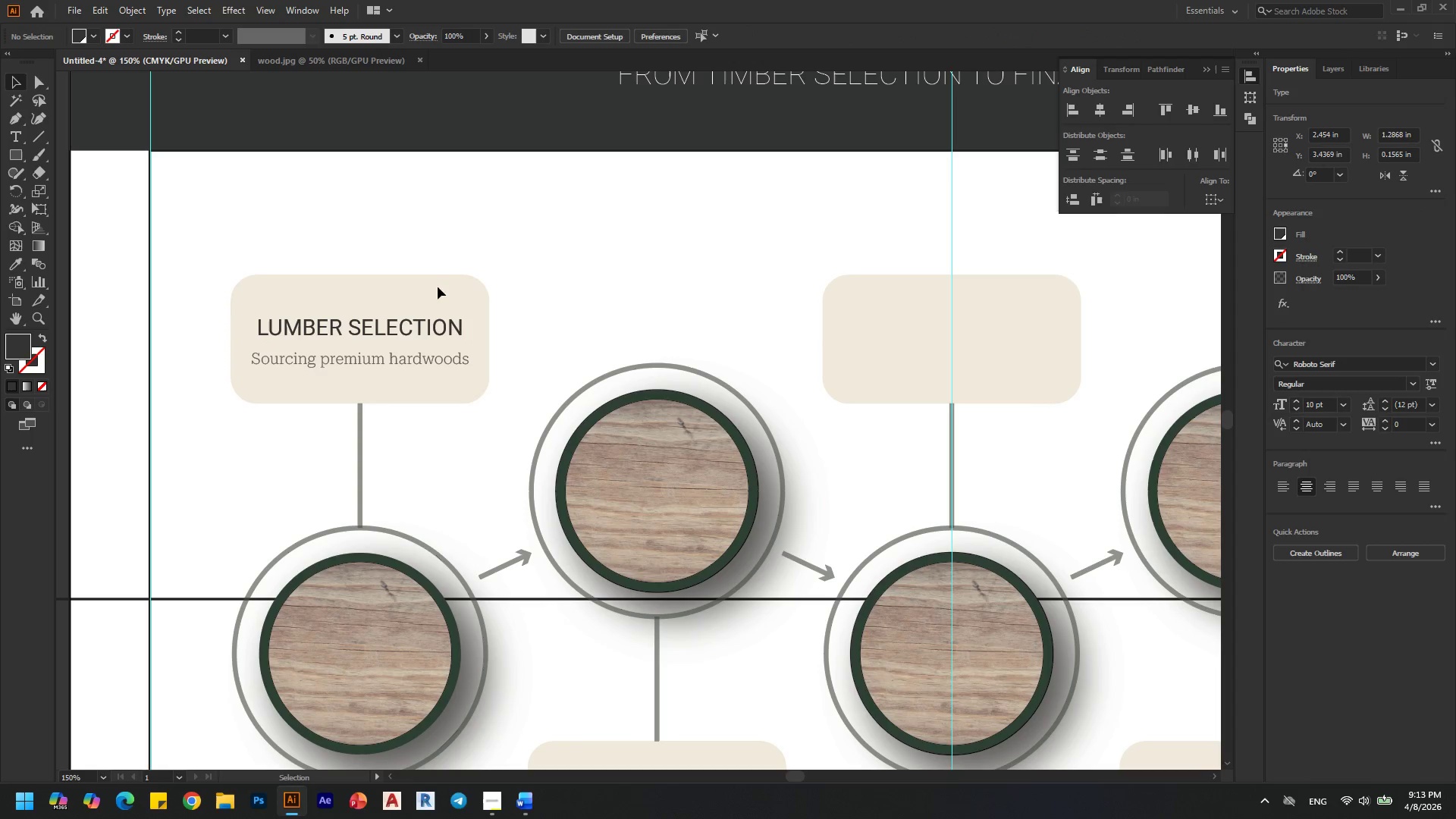 
hold_key(key=AltLeft, duration=0.45)
scroll: coordinate [321, 233], scroll_direction: down, amount: 1.0
 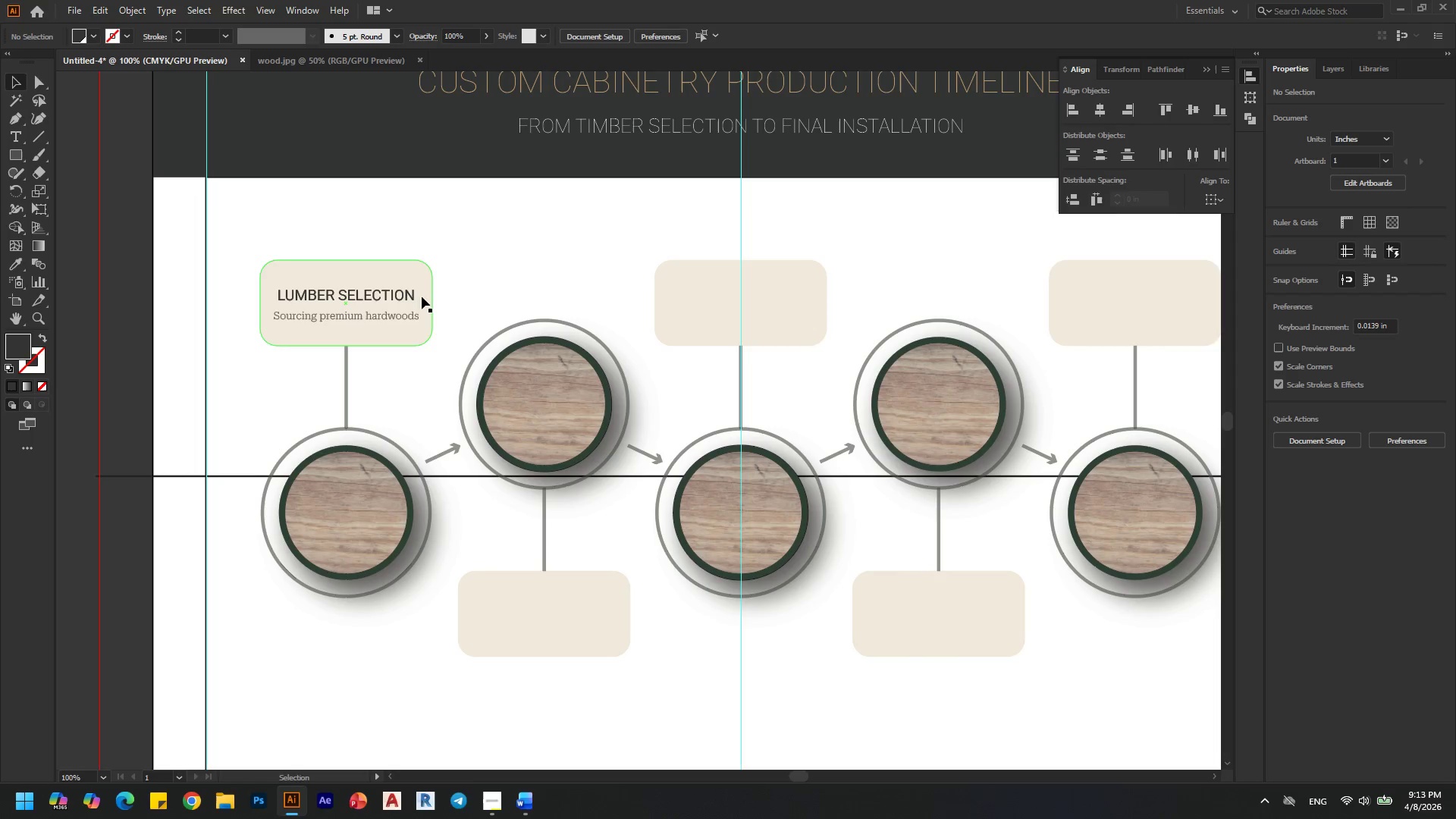 
hold_key(key=AltLeft, duration=1.5)